 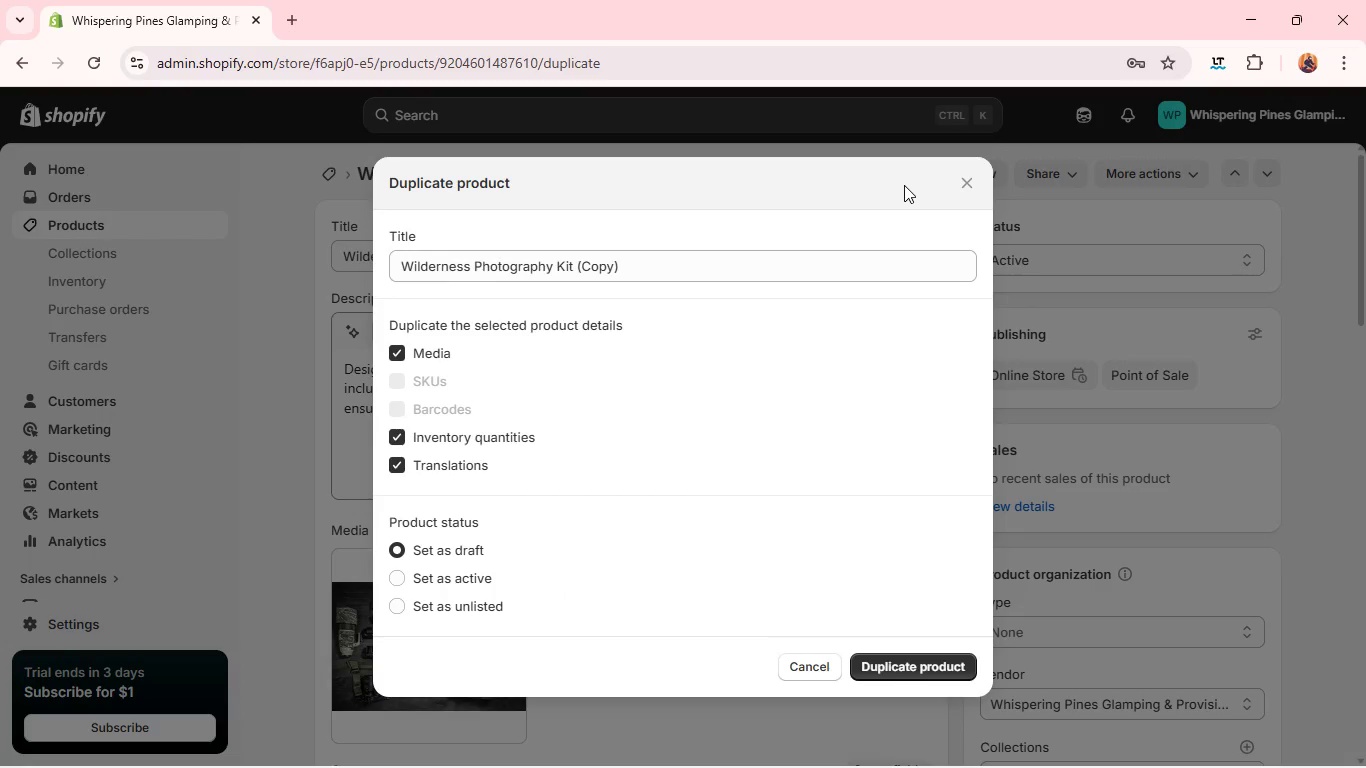 
left_click([929, 665])
 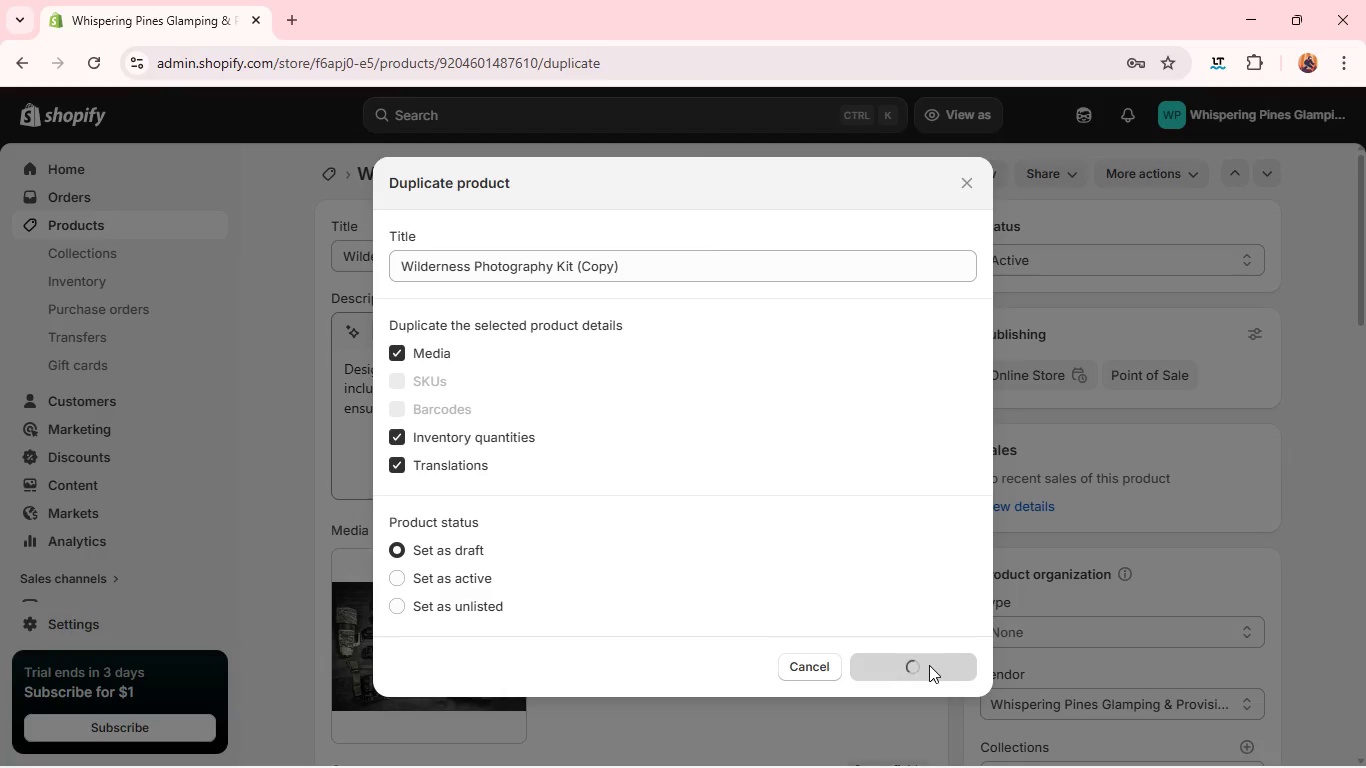 
wait(8.09)
 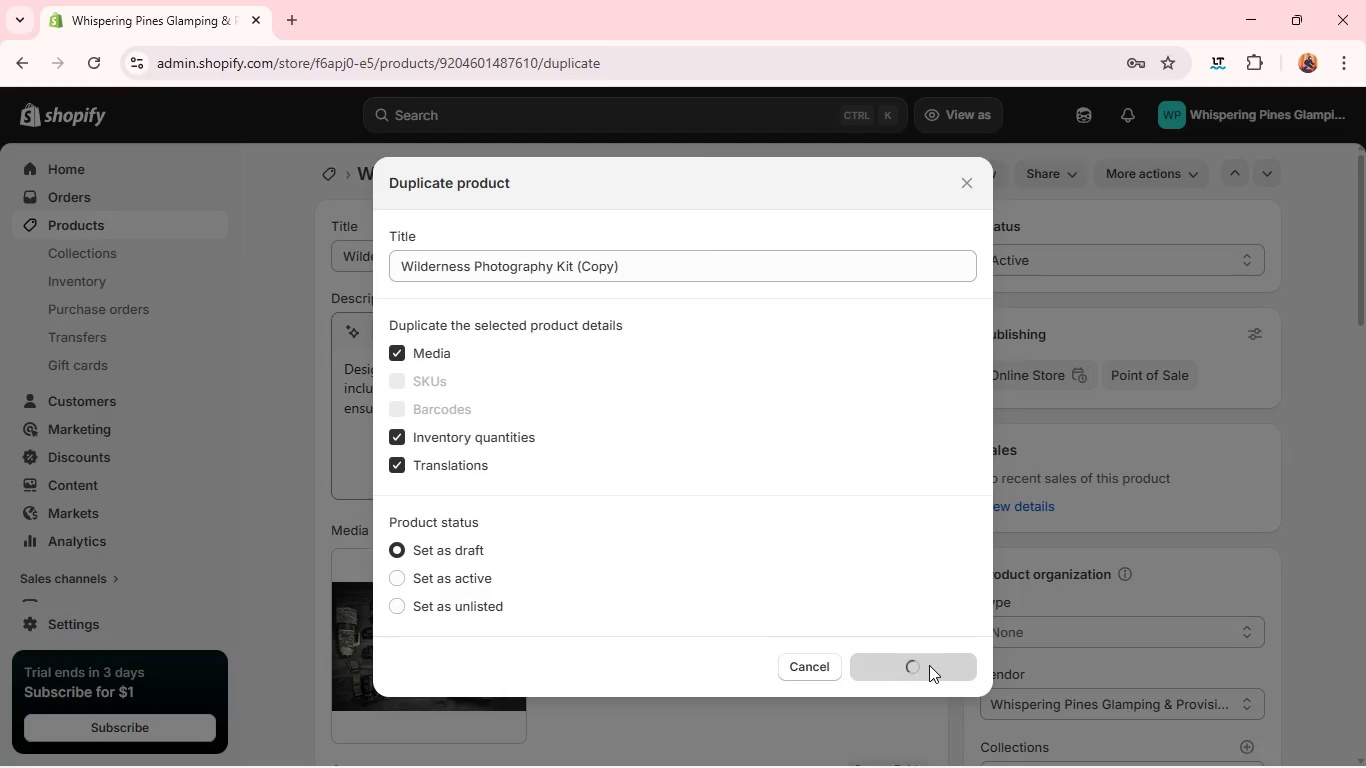 
mouse_move([646, 586])
 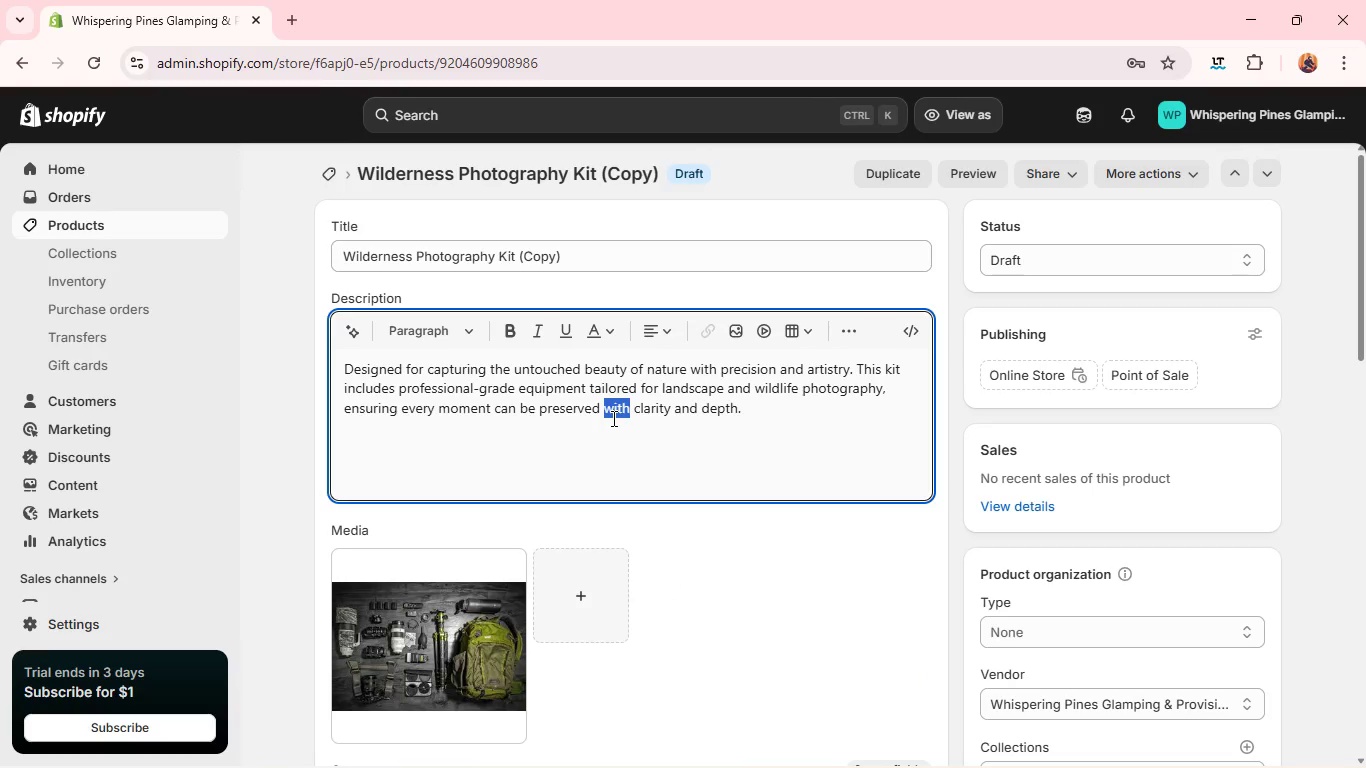 
double_click([612, 418])
 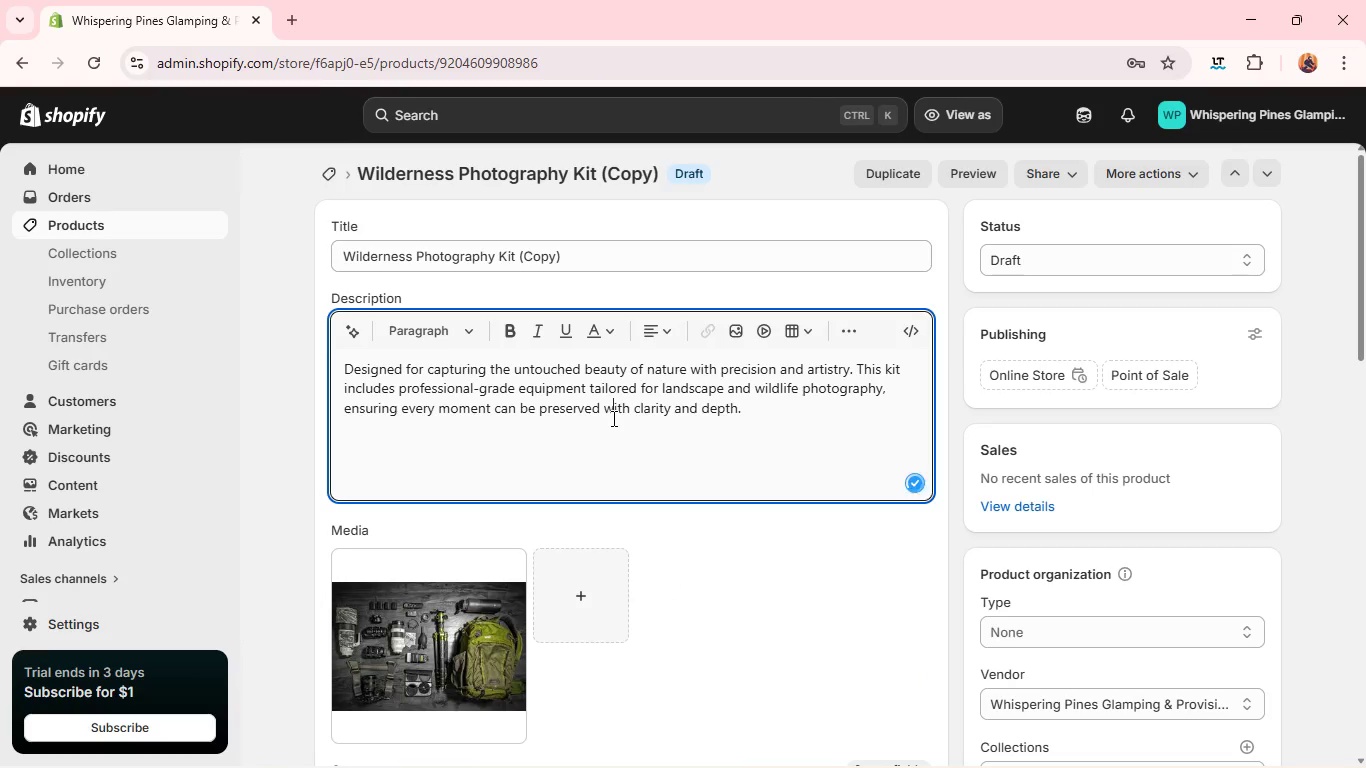 
triple_click([612, 418])
 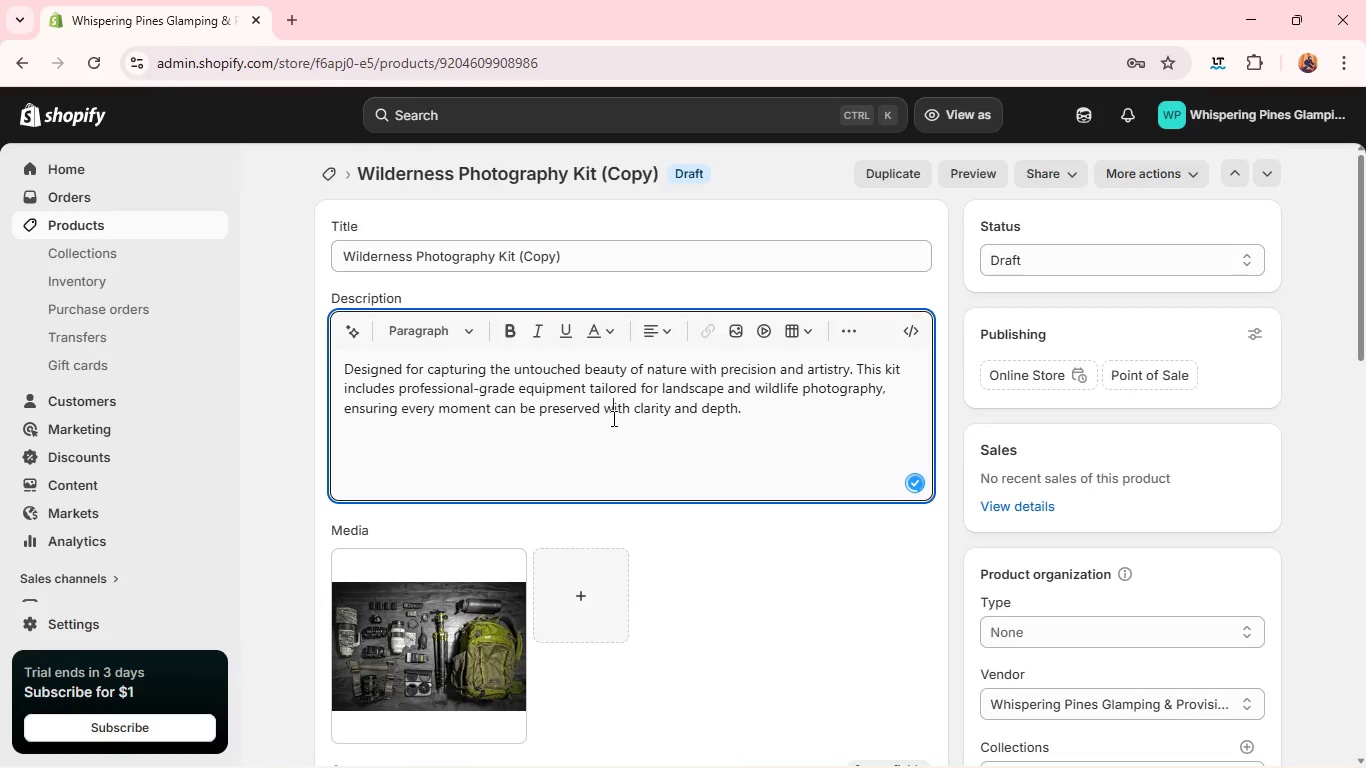 
triple_click([612, 418])
 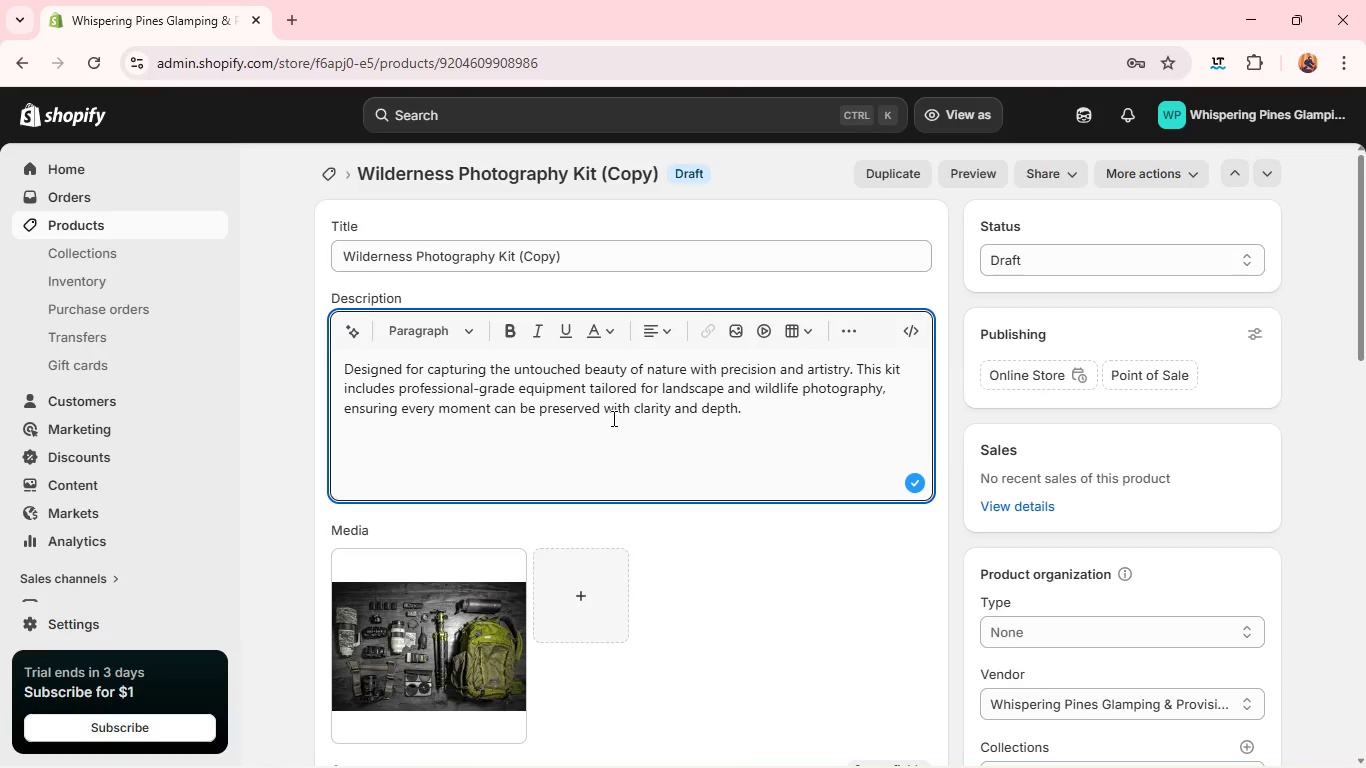 
hold_key(key=ControlLeft, duration=0.44)
 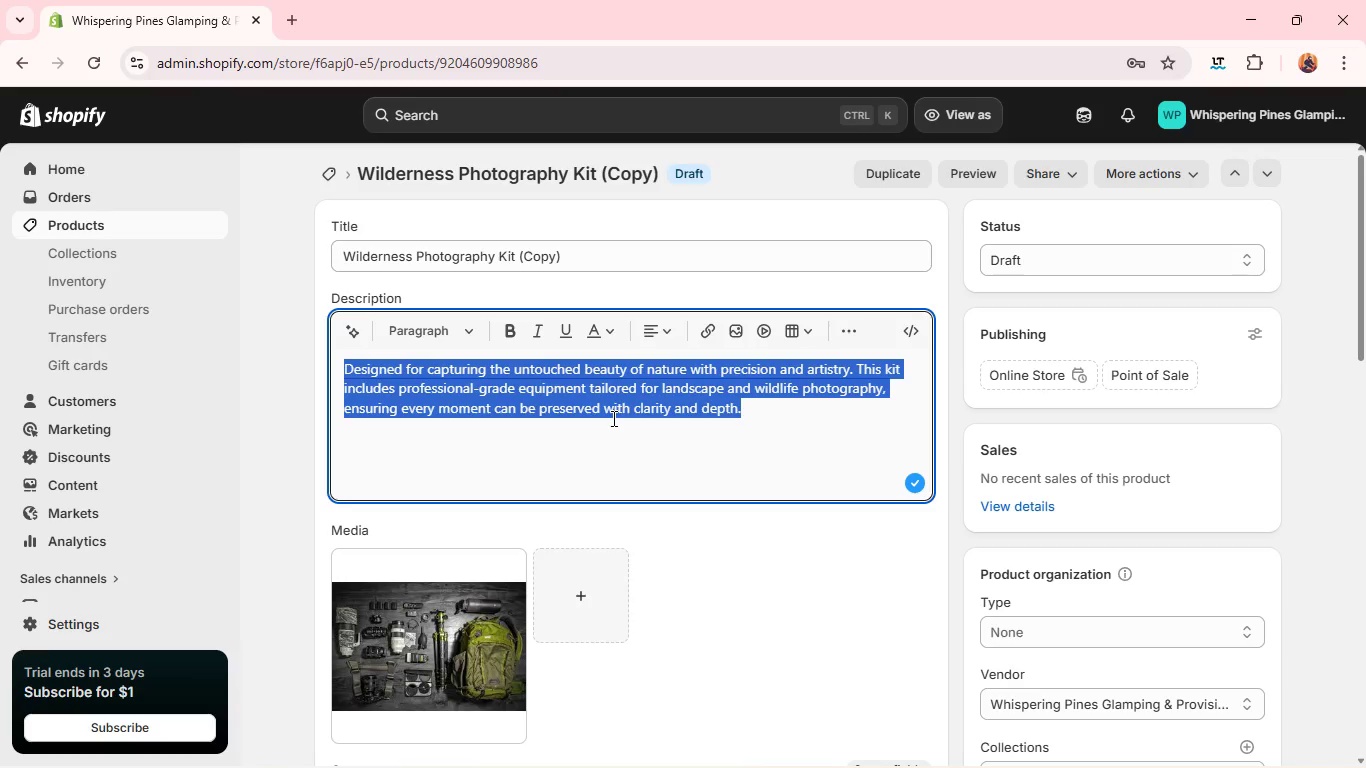 
key(A)
 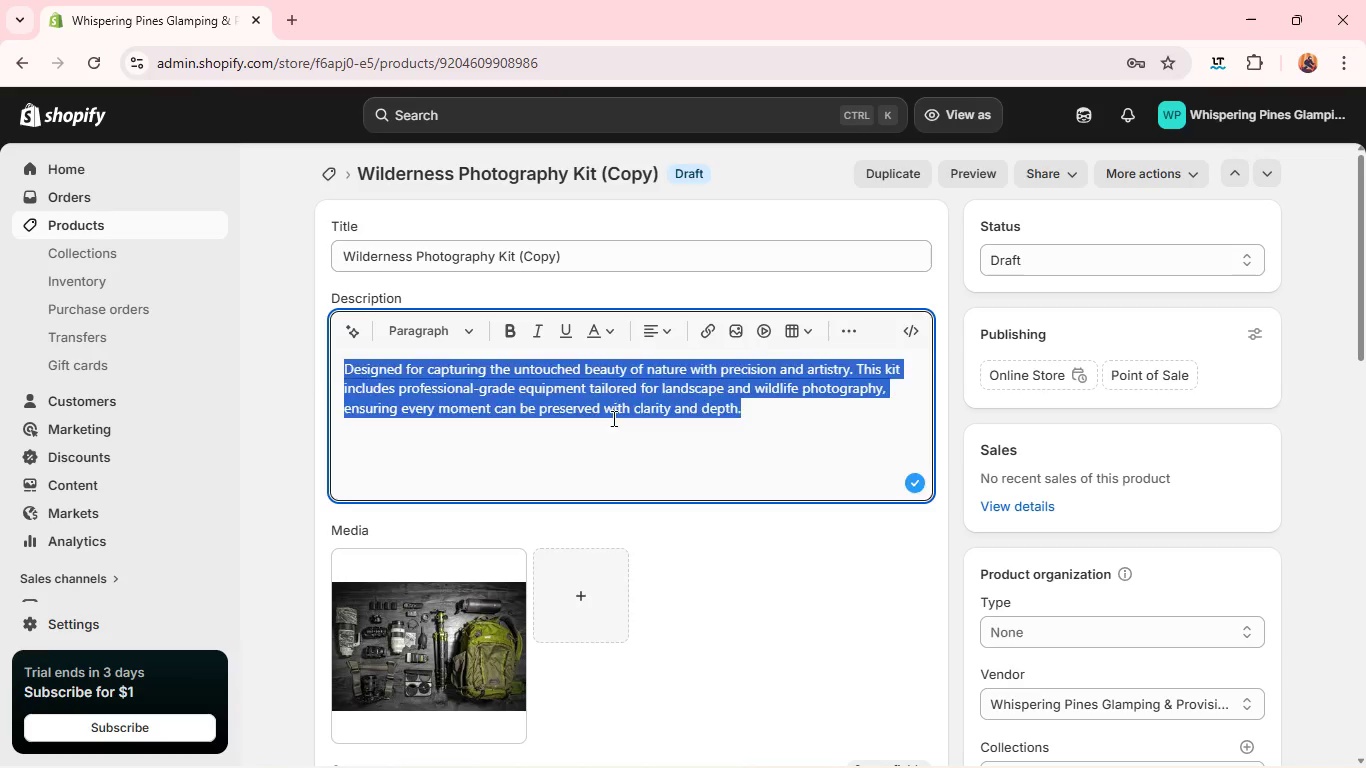 
key(Control+Backspace)
 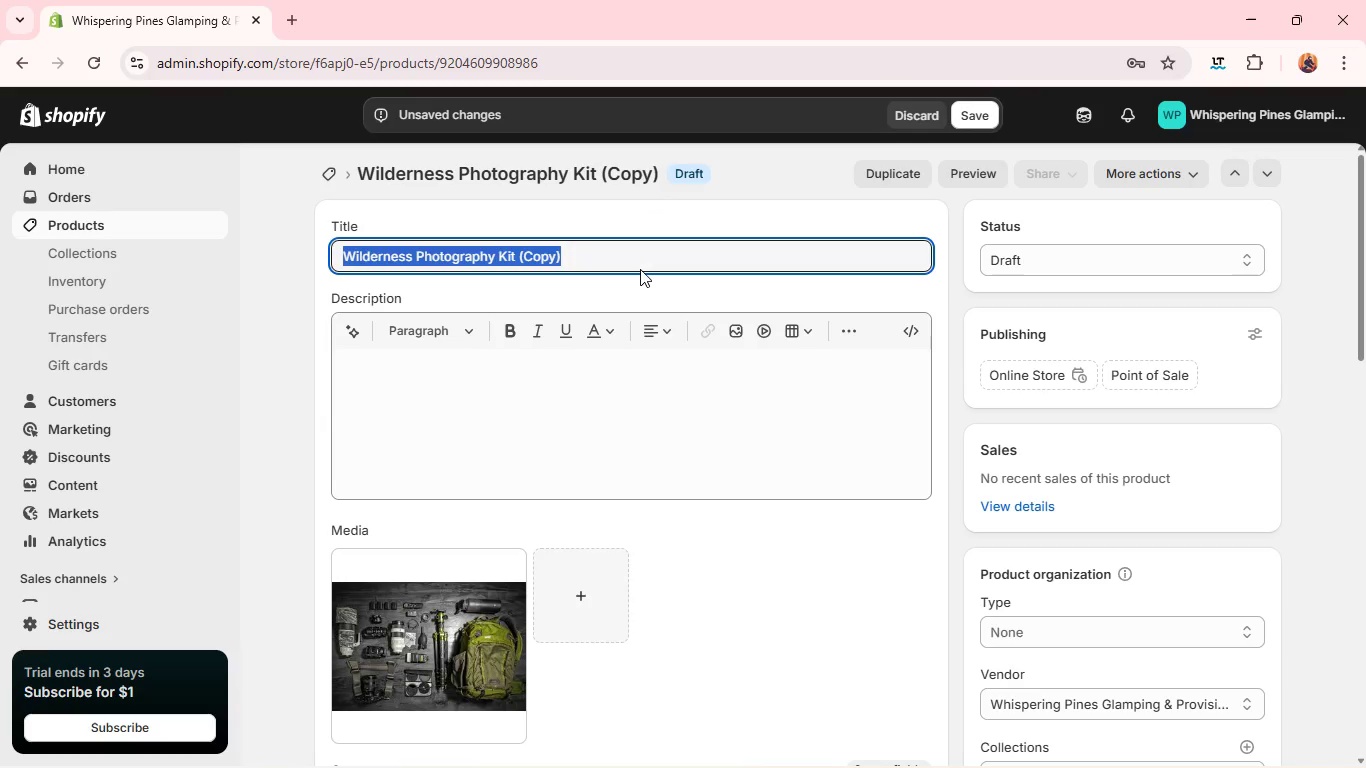 
double_click([640, 269])
 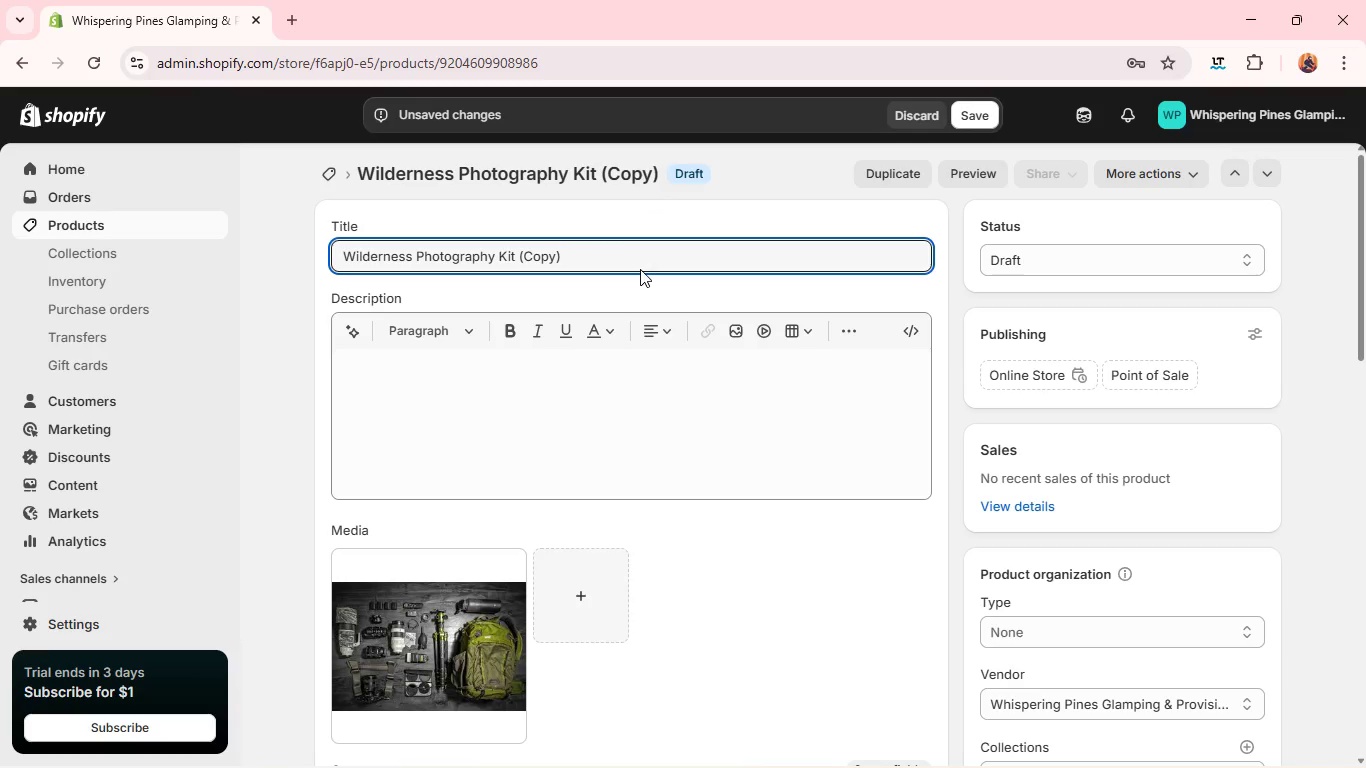 
triple_click([640, 269])
 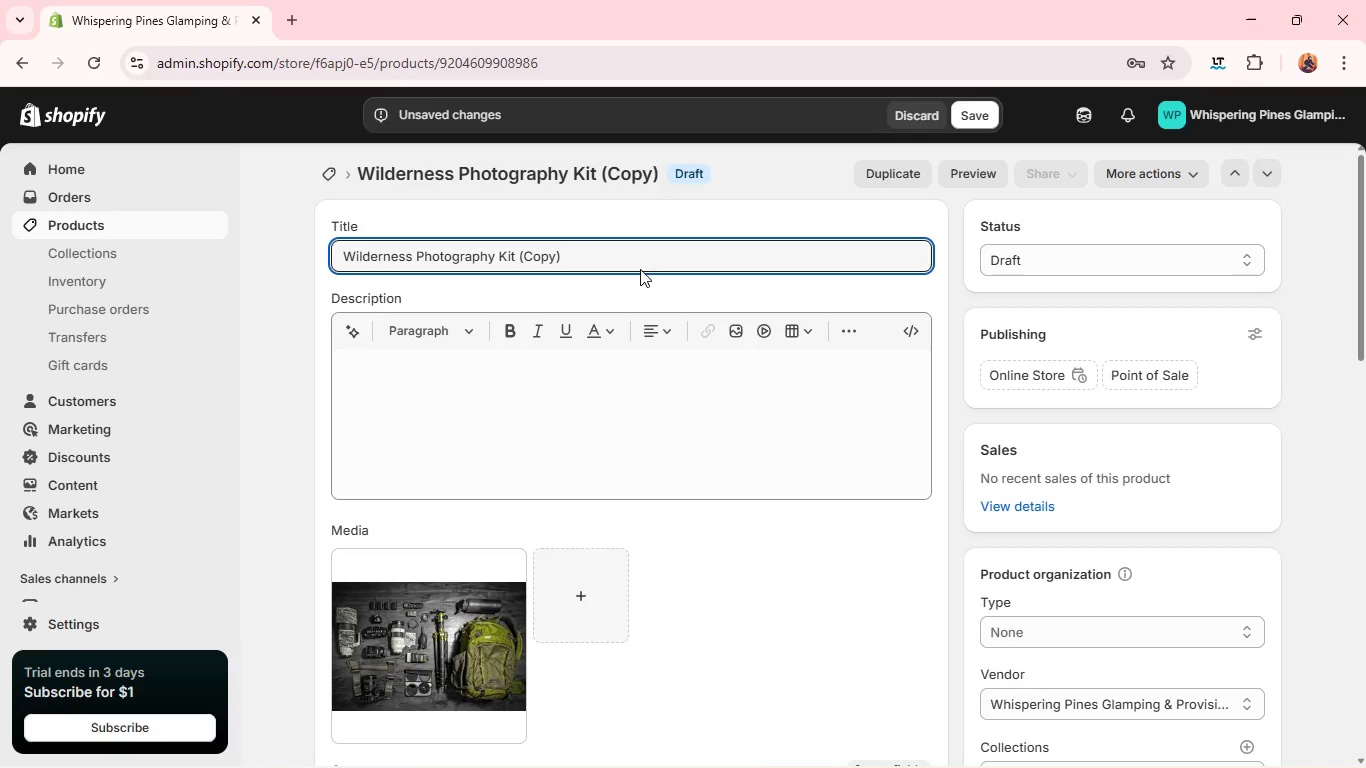 
key(Backspace)
 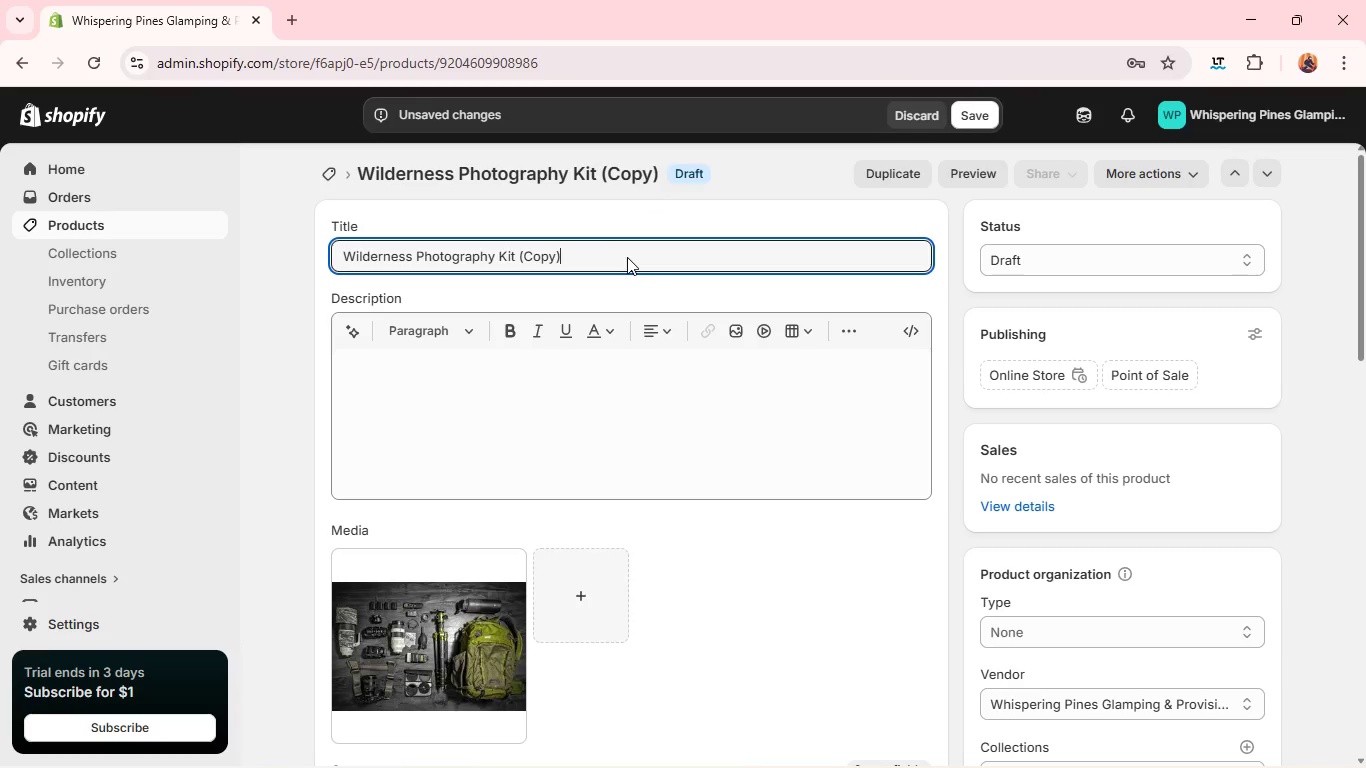 
double_click([627, 257])
 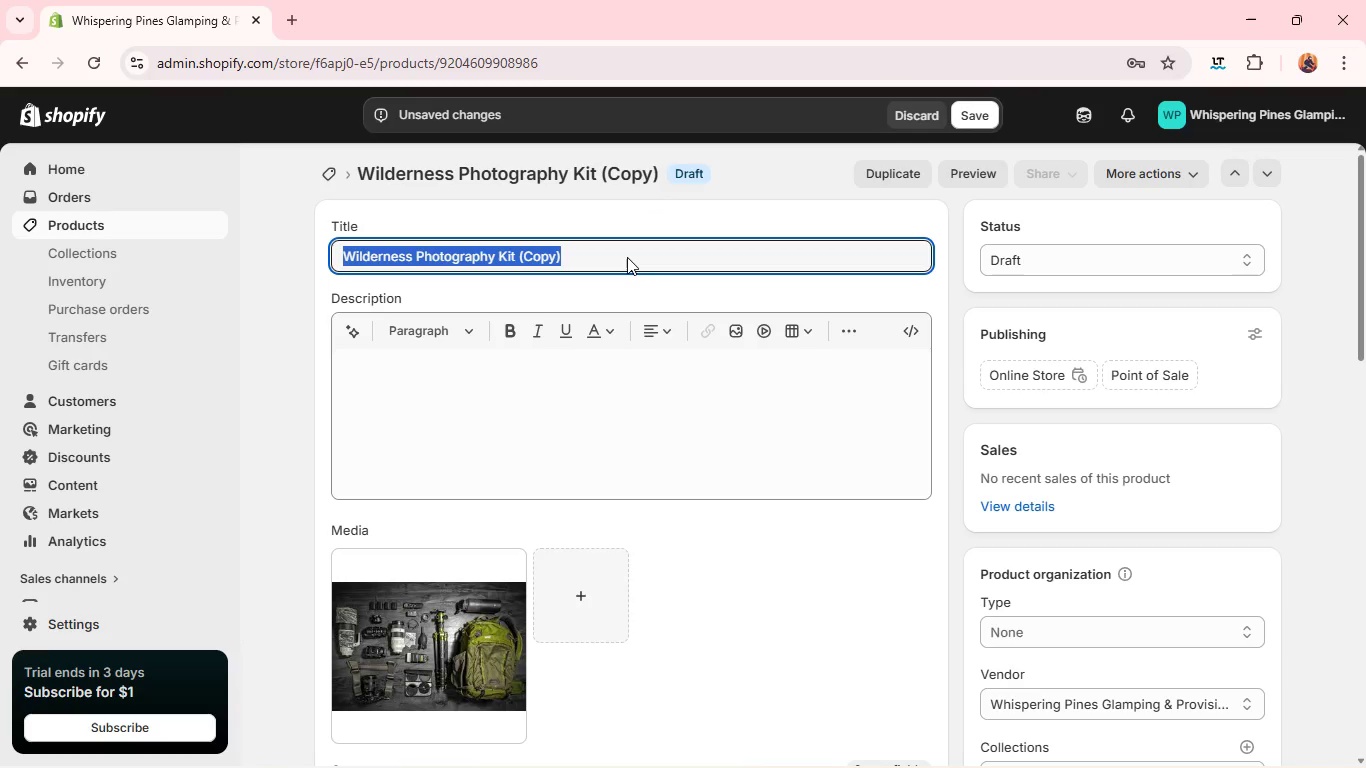 
triple_click([627, 257])
 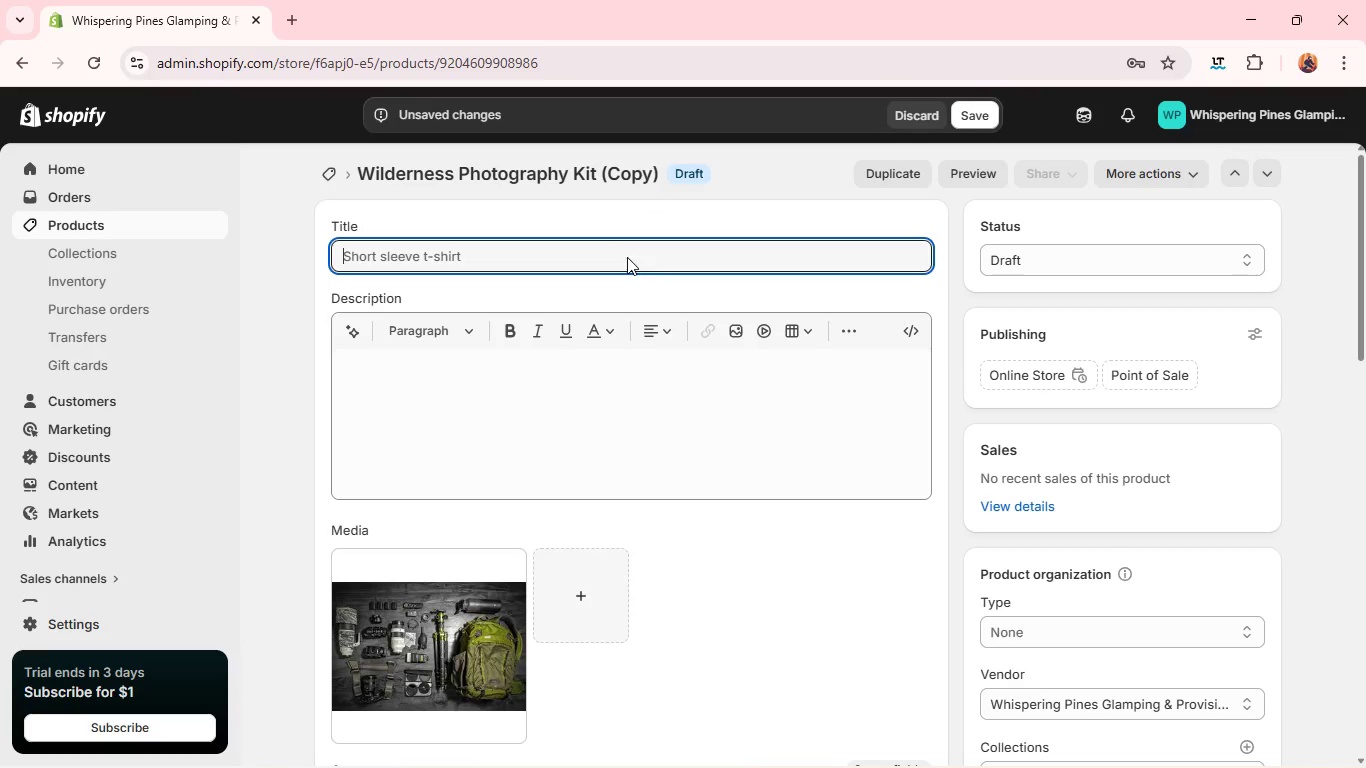 
key(Backspace)
 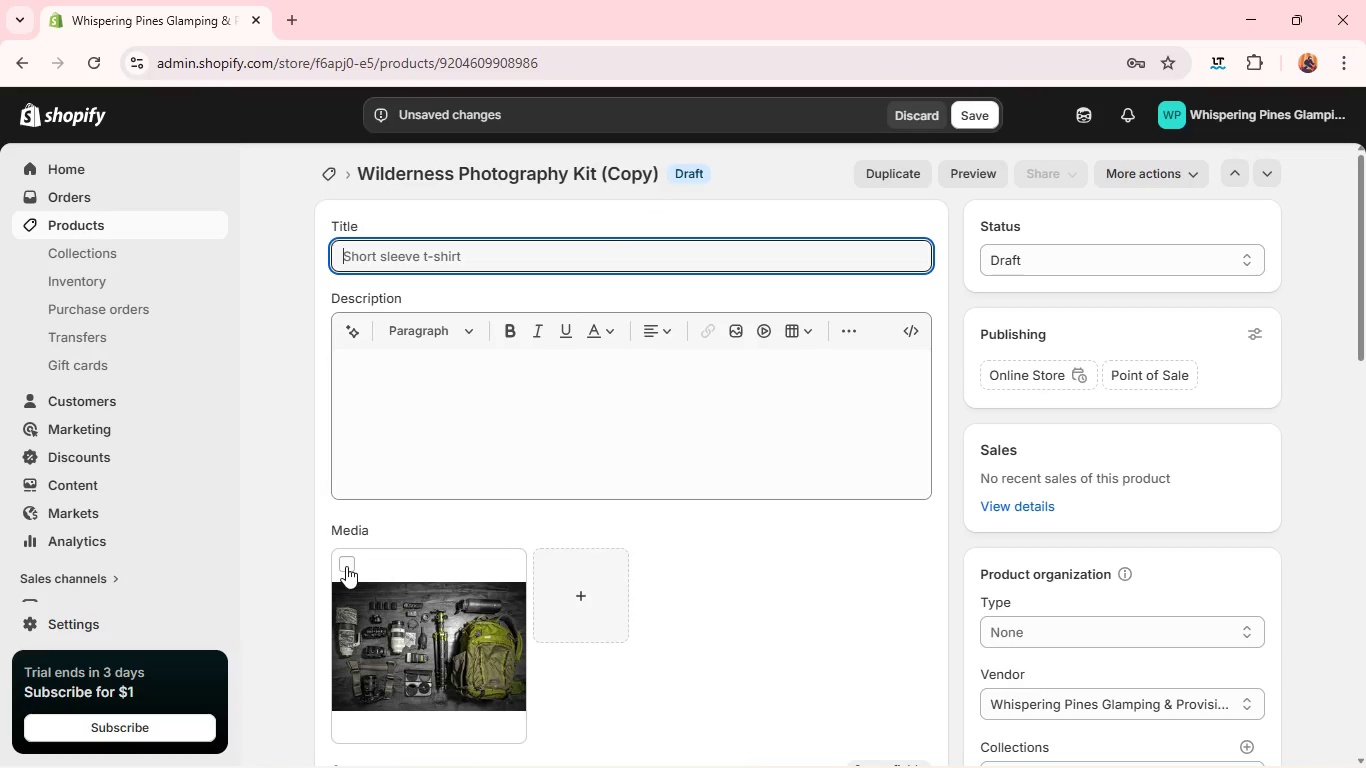 
left_click([346, 566])
 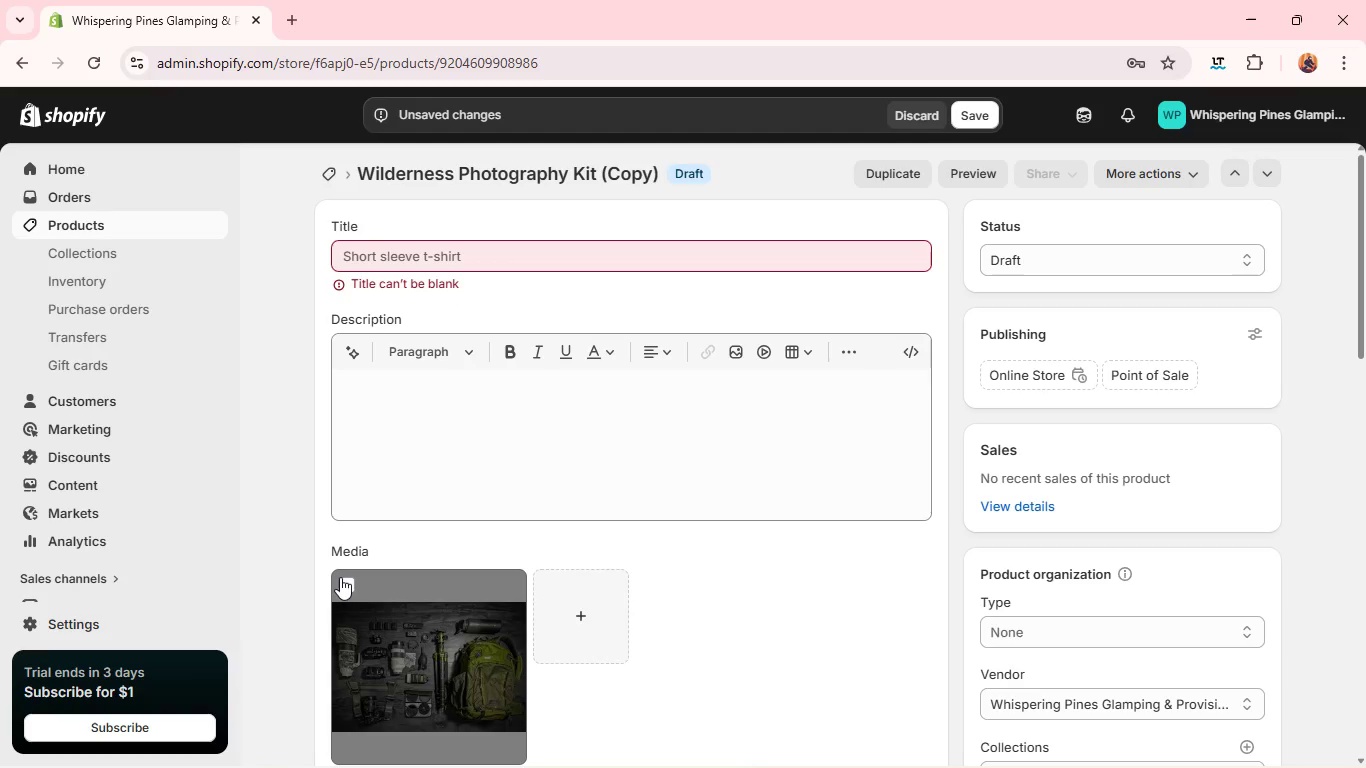 
left_click([344, 582])
 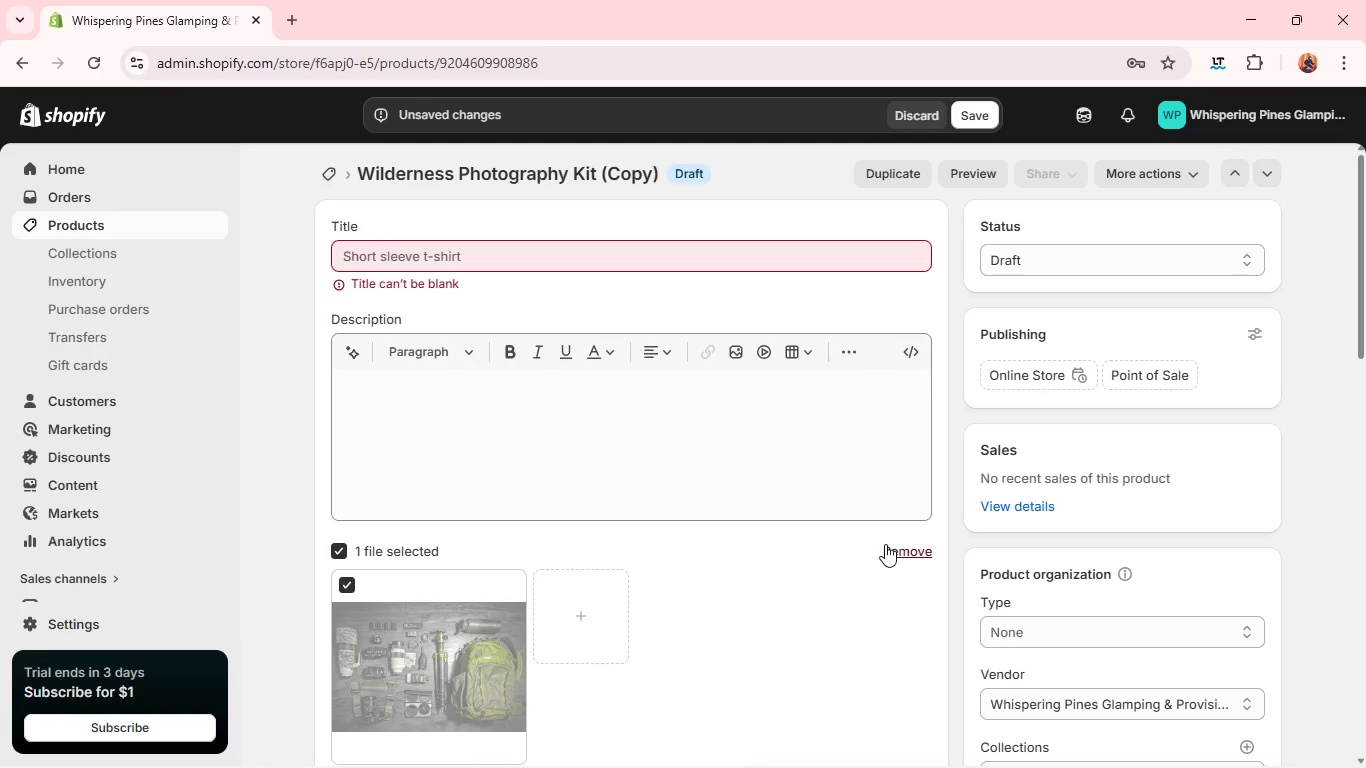 
left_click([885, 544])
 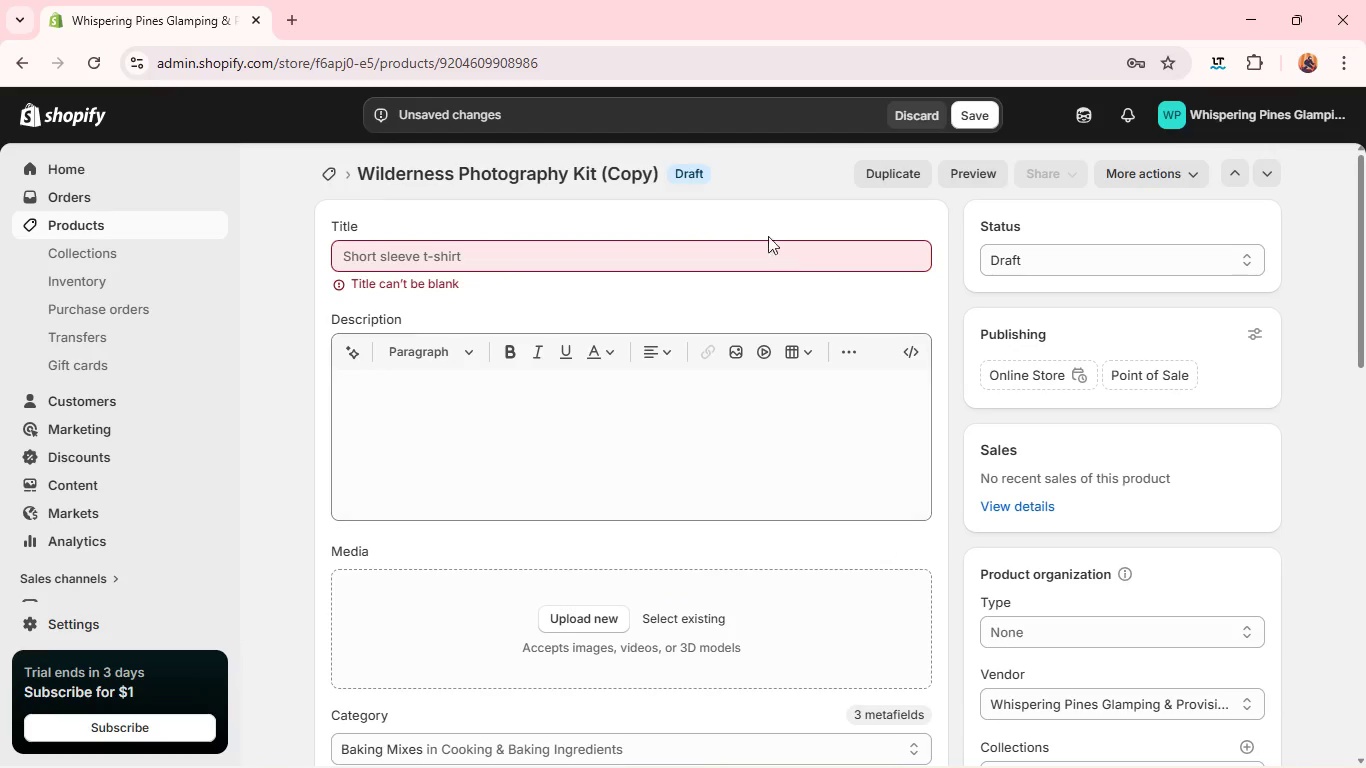 
left_click([760, 244])
 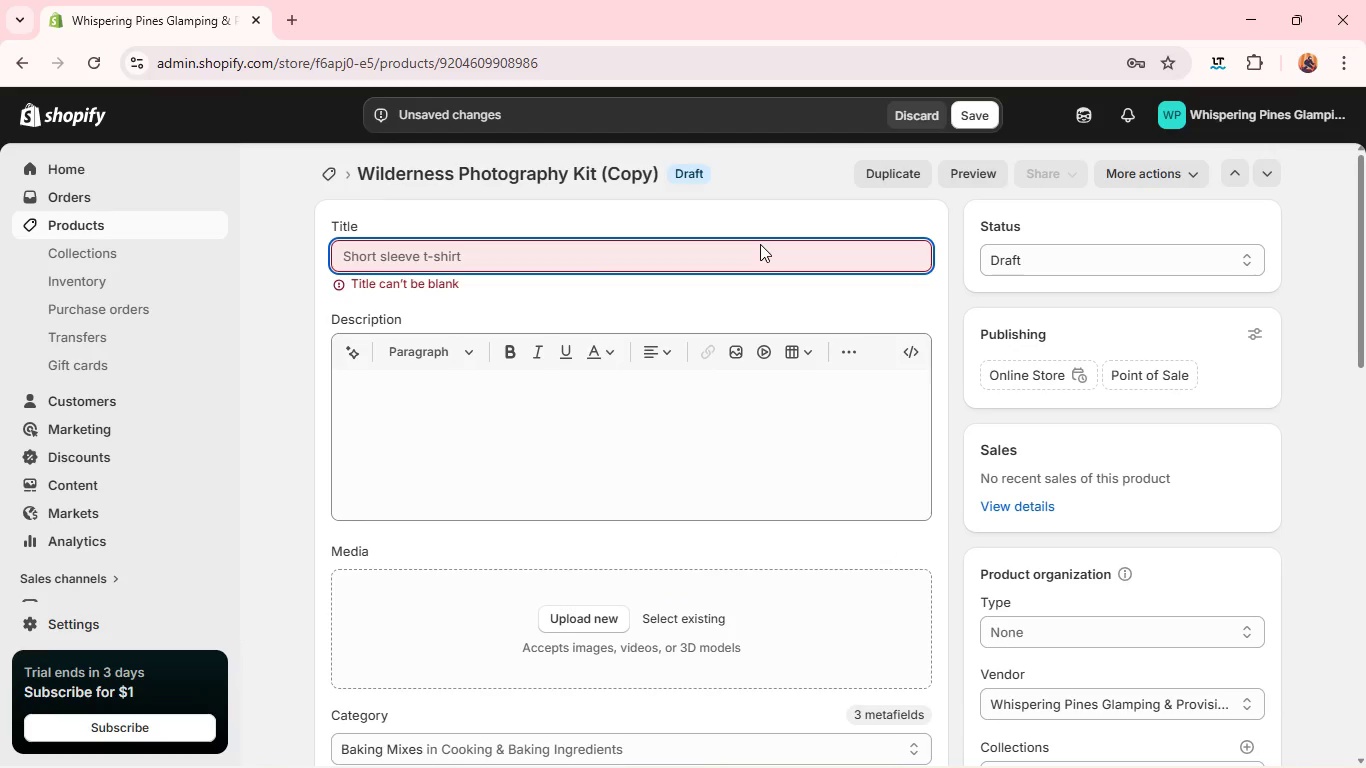 
type(HANd-POured Pine)
 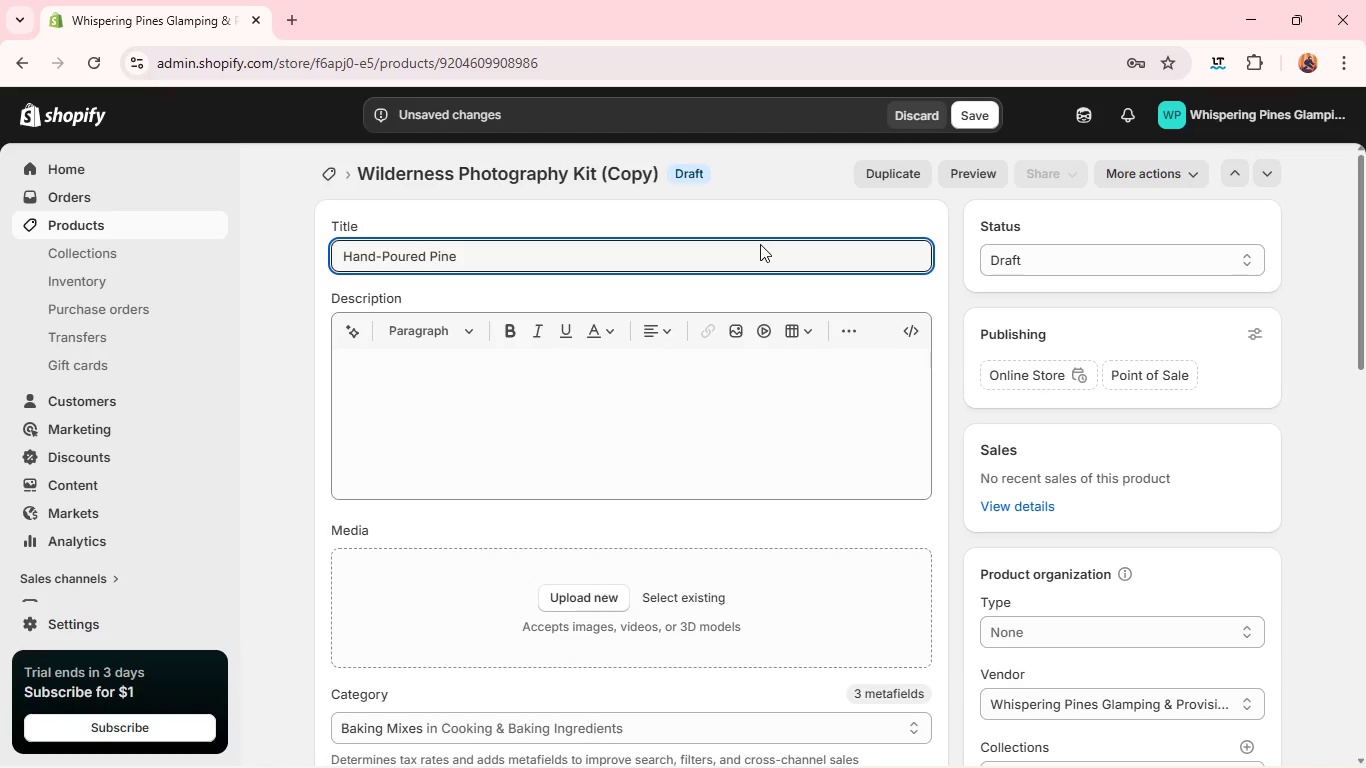 
wait(7.59)
 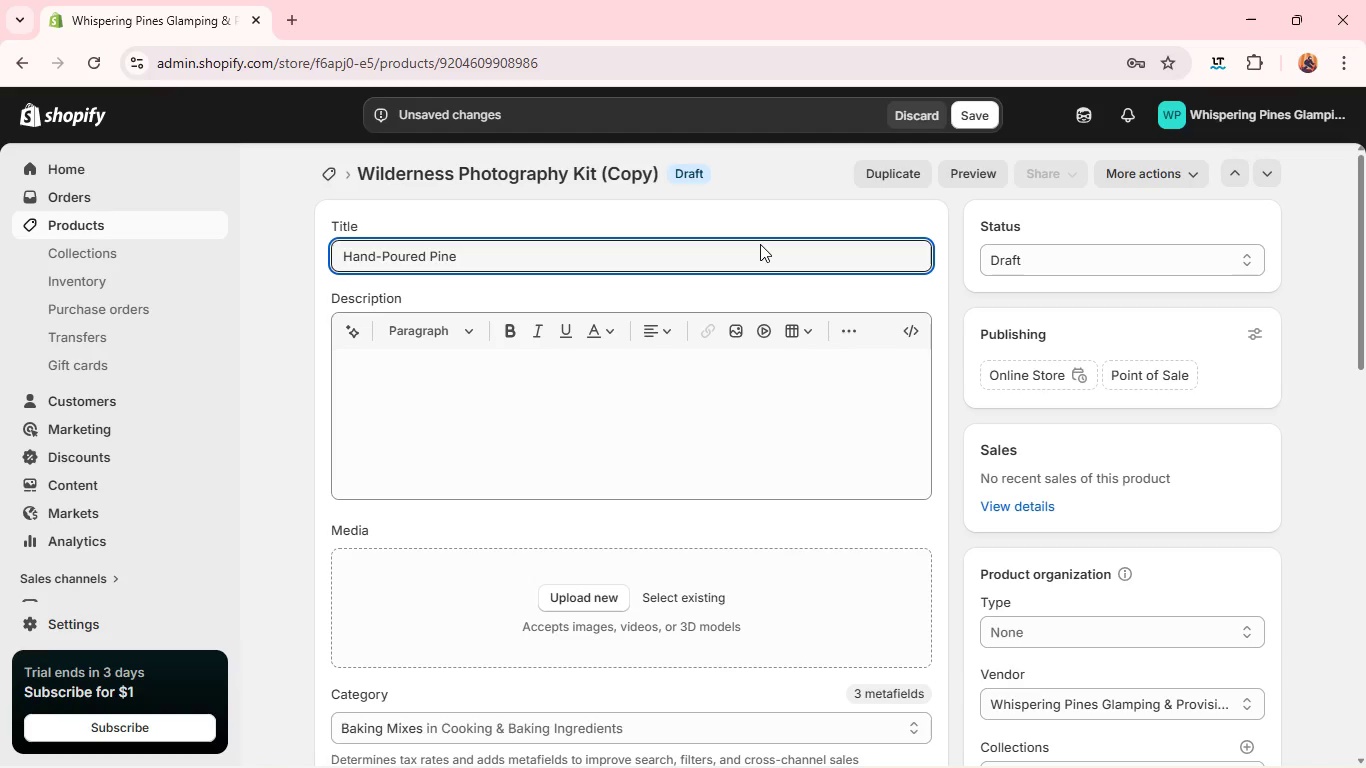 
type( Candle)
 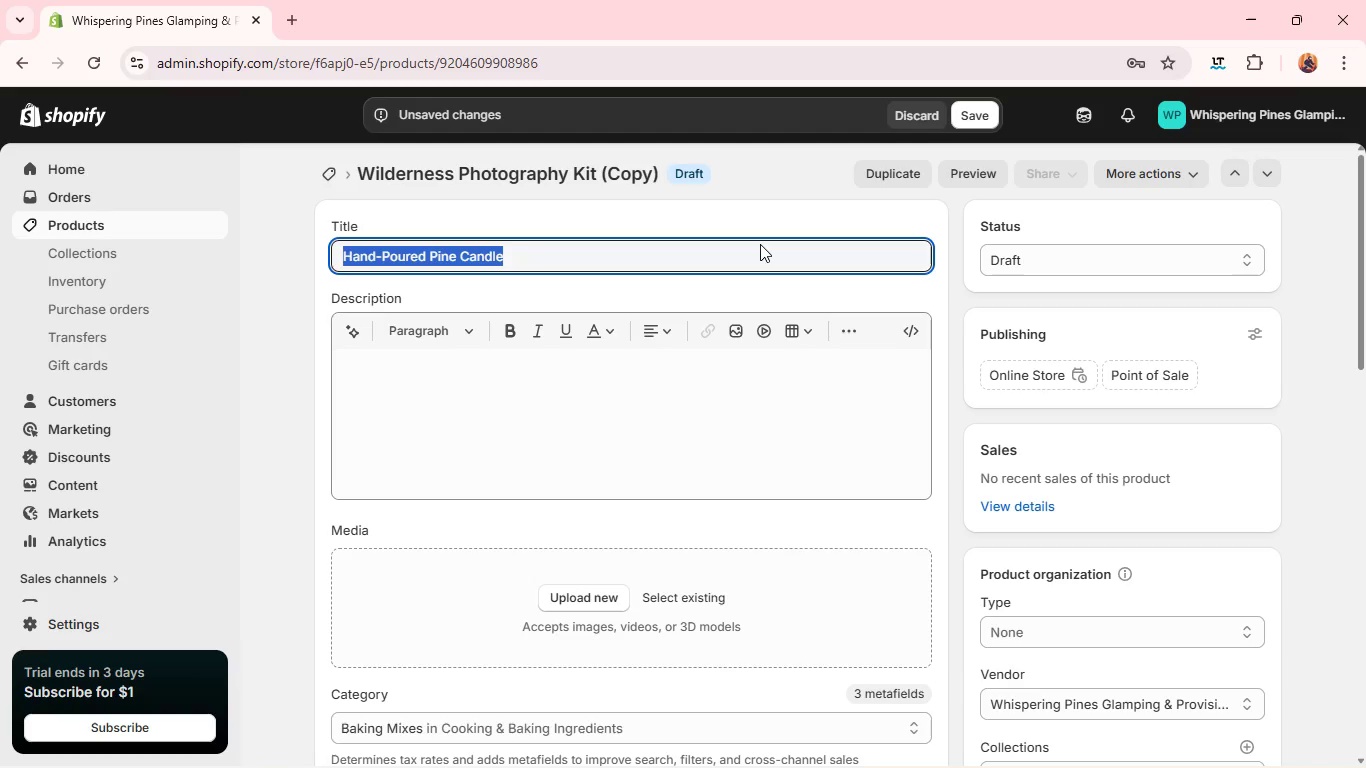 
key(Control+A)
 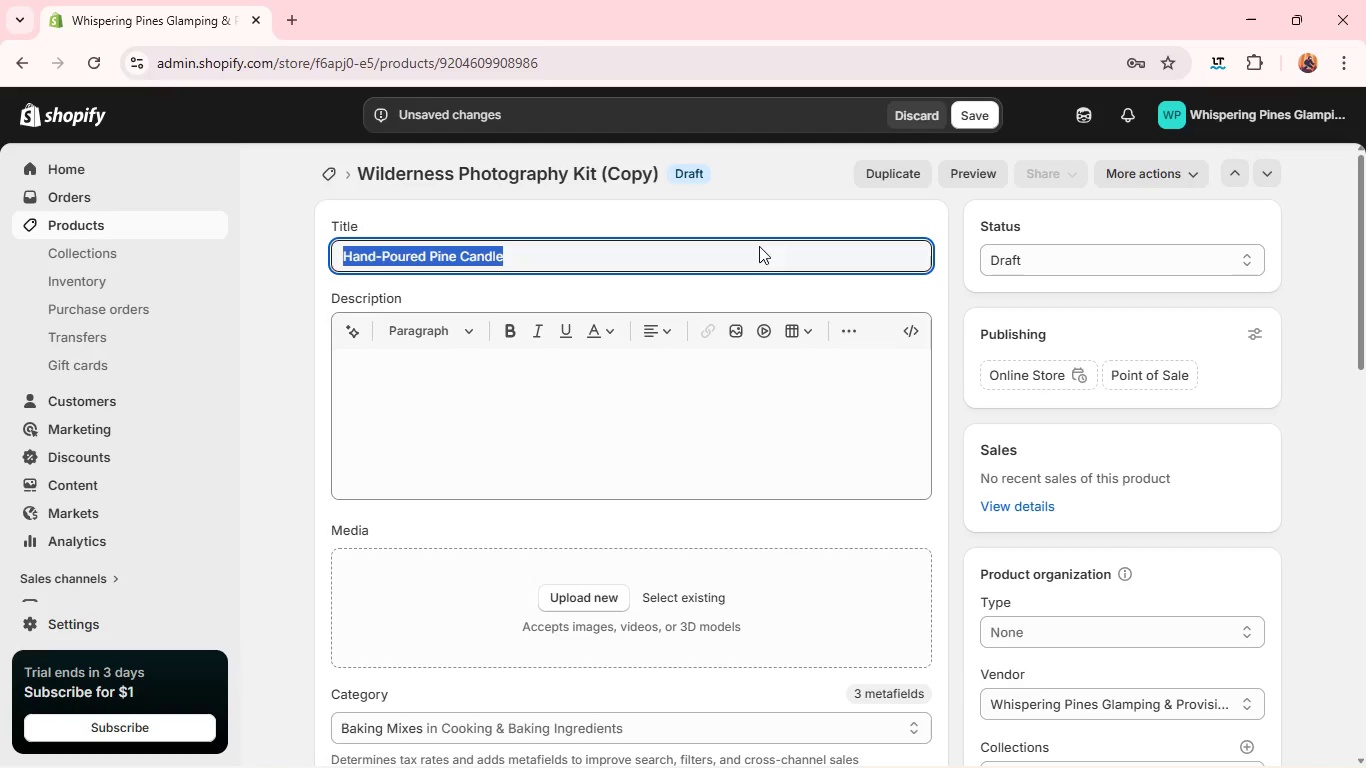 
key(Control+C)
 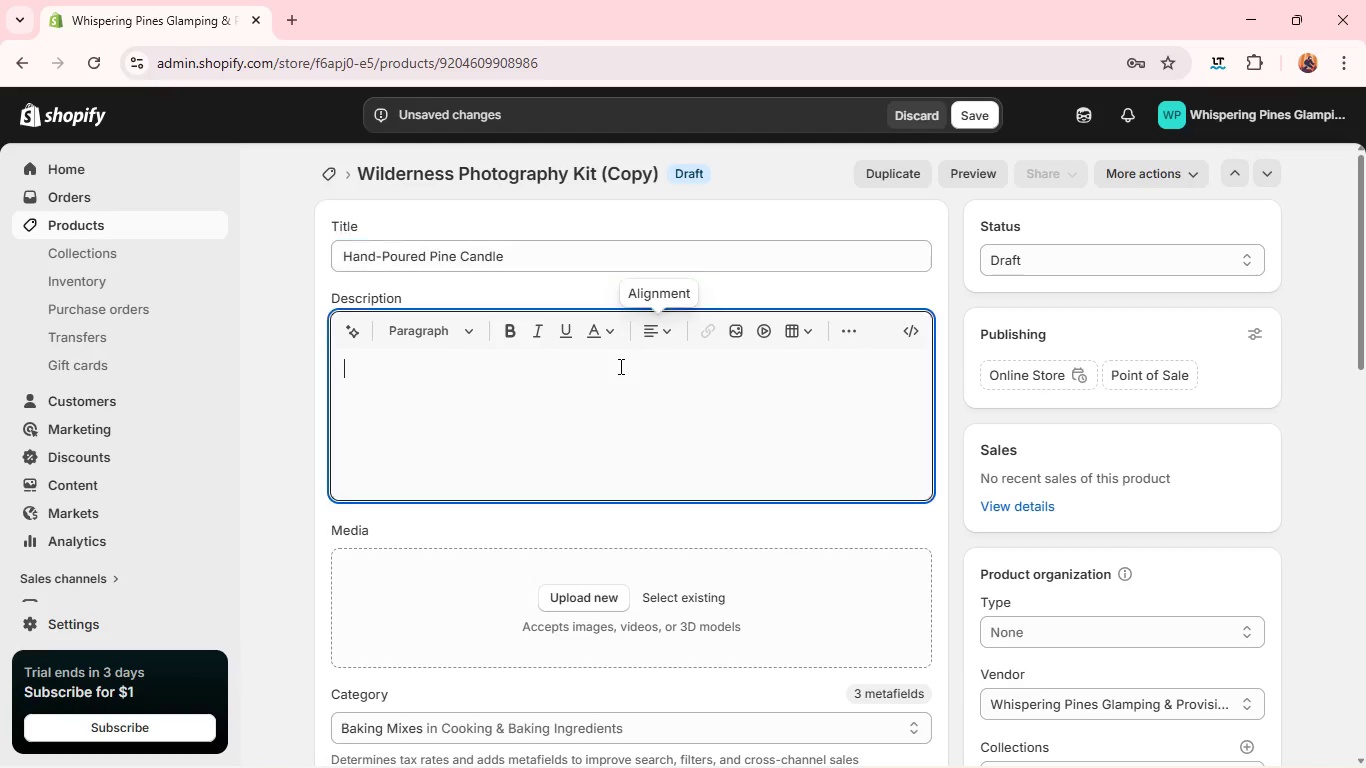 
left_click([619, 366])
 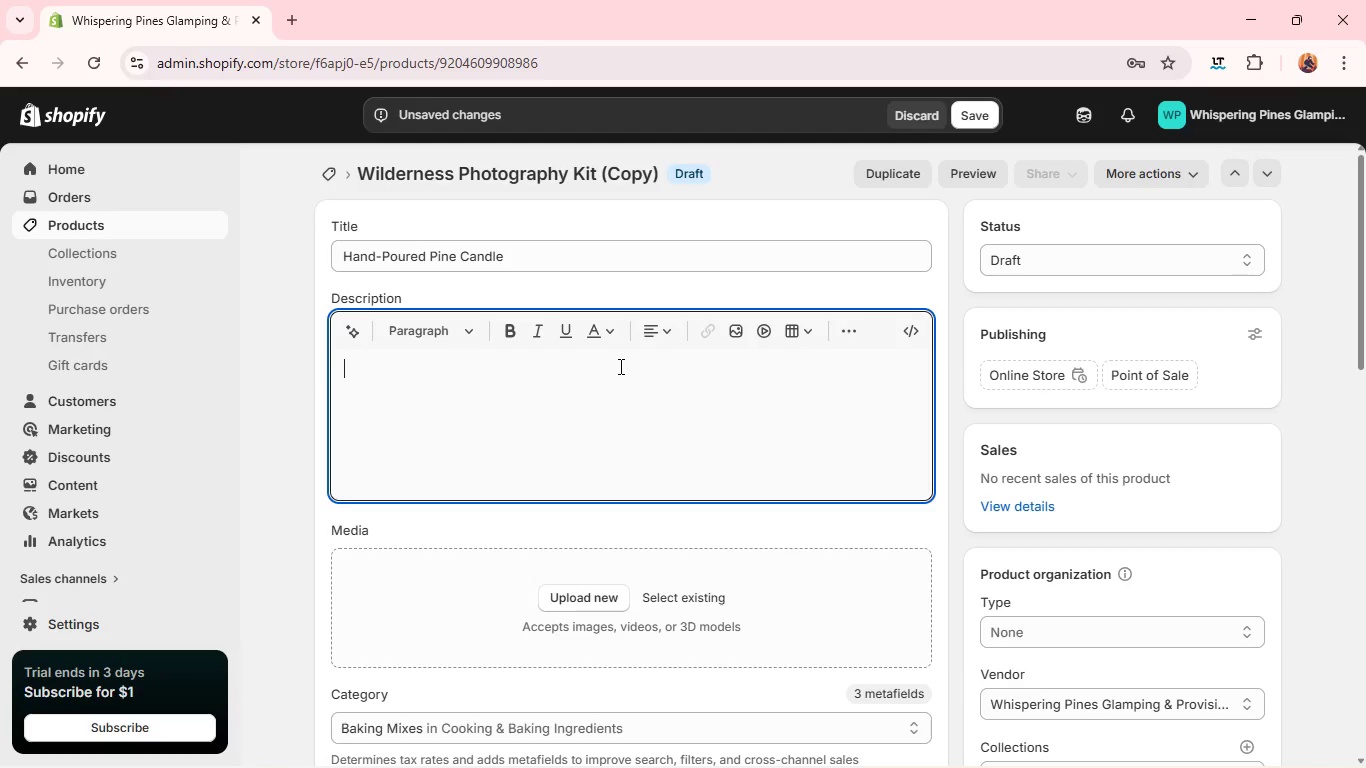 
key(Control+V)
 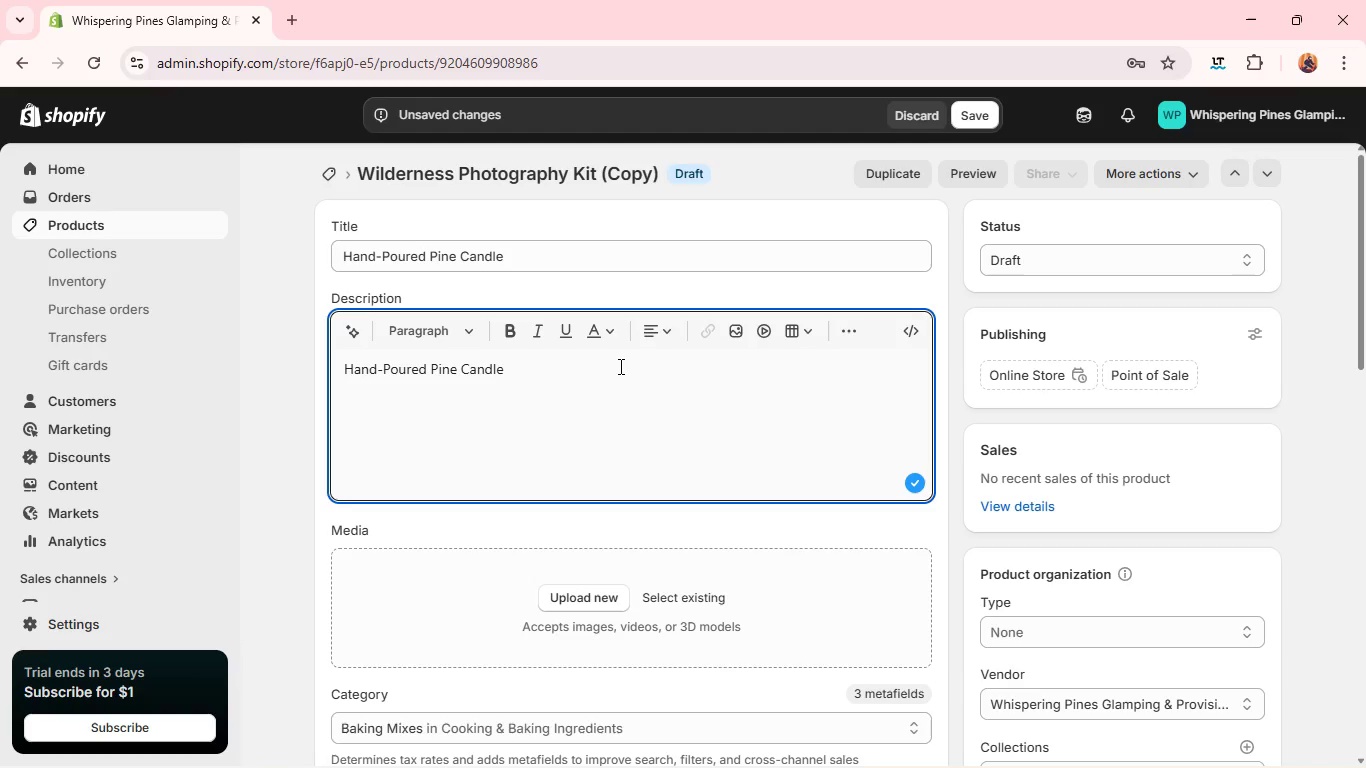 
wait(10.02)
 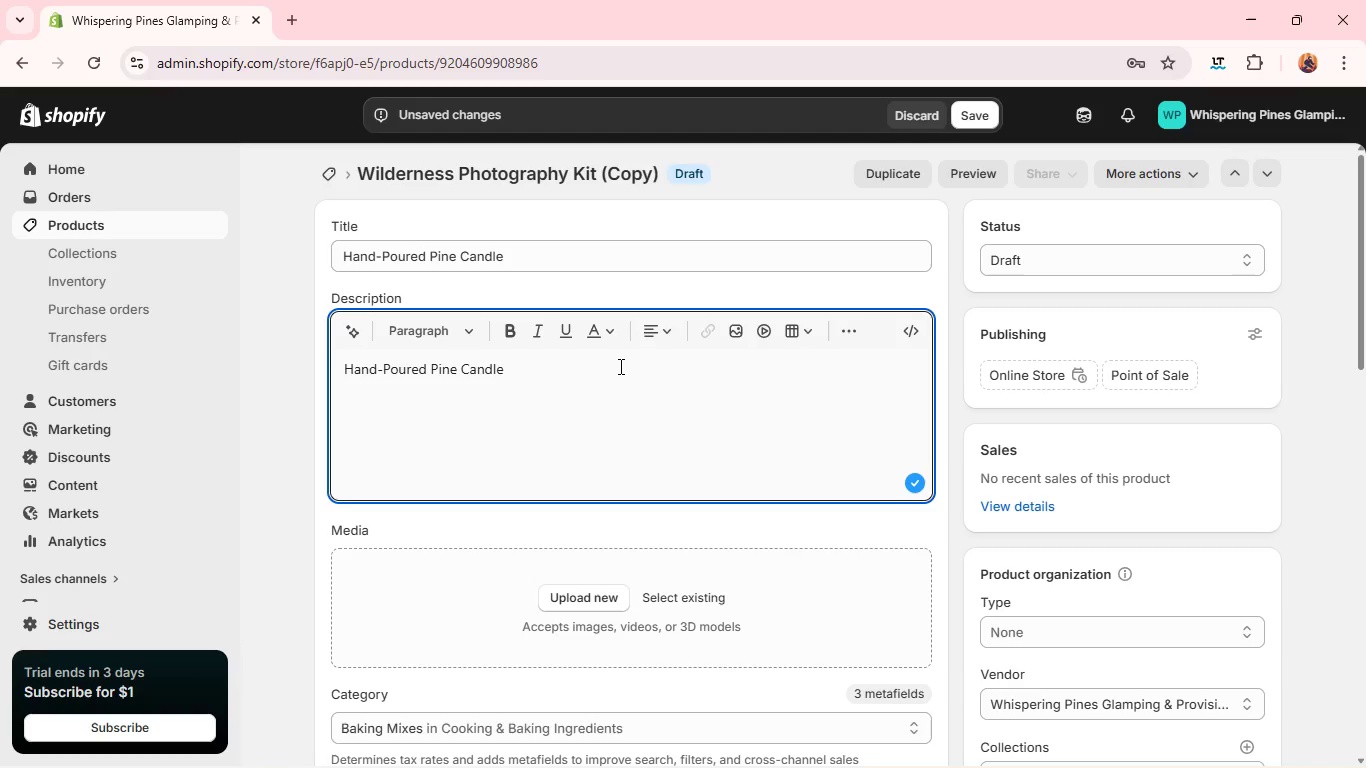 
hold_key(key=ControlLeft, duration=0.39)
 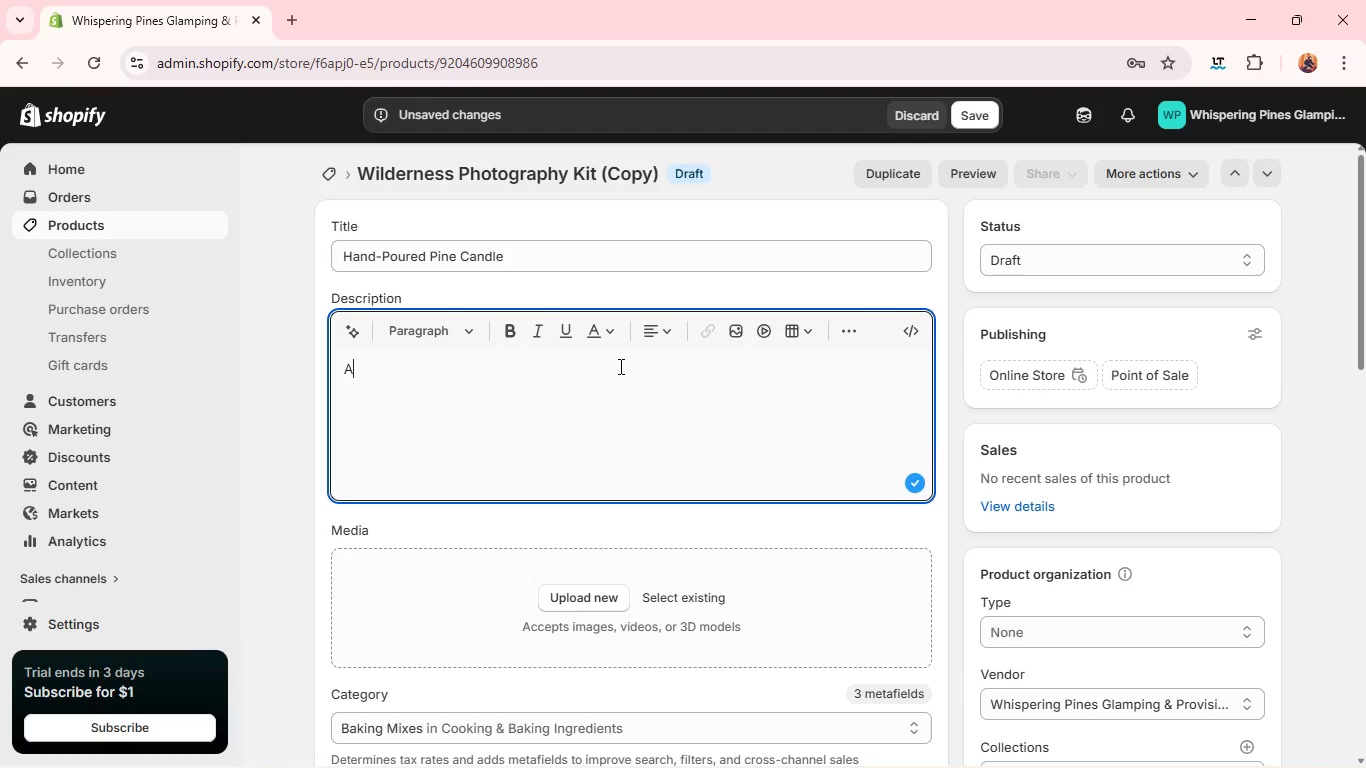 
type(aa sensory tribute to the forest, hand-poured with natural wax and infused with crisp pine)
 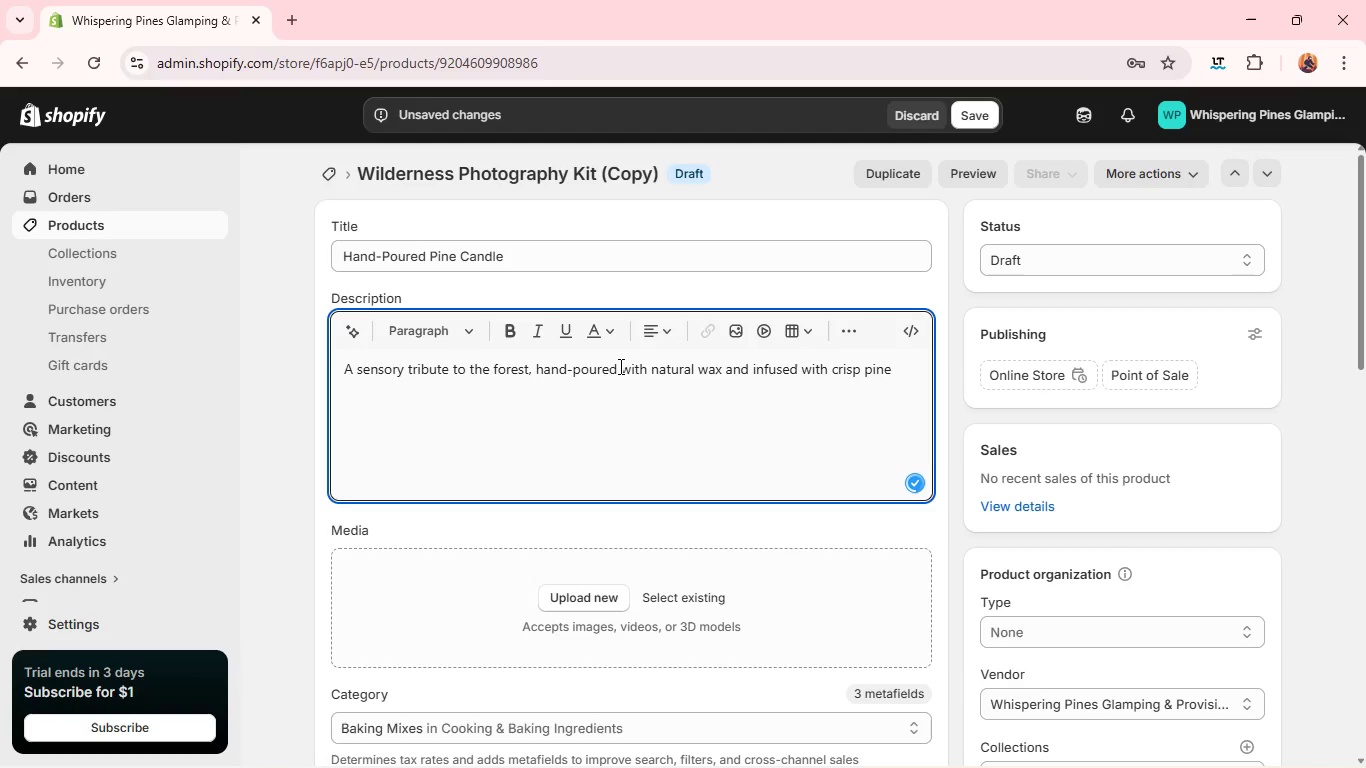 
wait(14.09)
 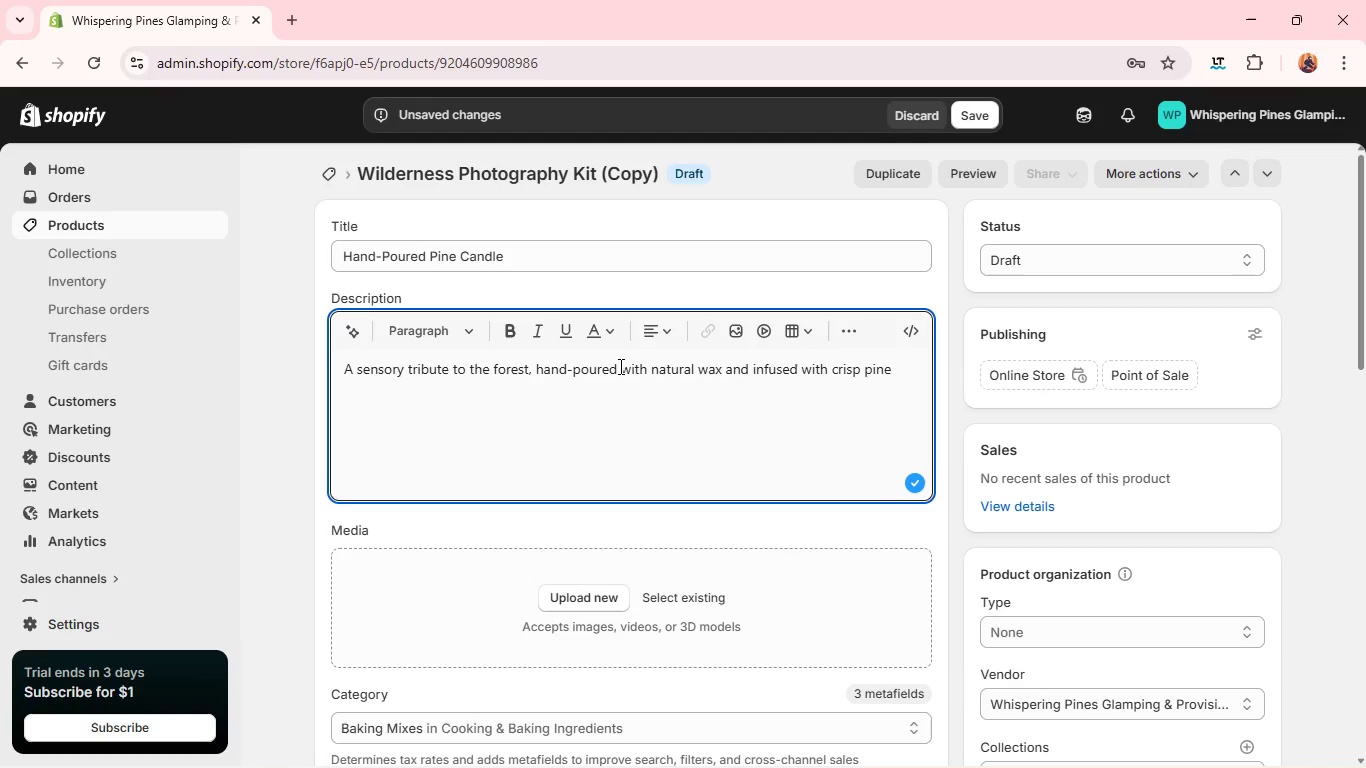 
type( essence. This candle evokes the scent of woodland air )
key(Backspace)
type(, a)
key(Backspace)
type(campfire smoke, and evergreen stillness-brining the wil)
 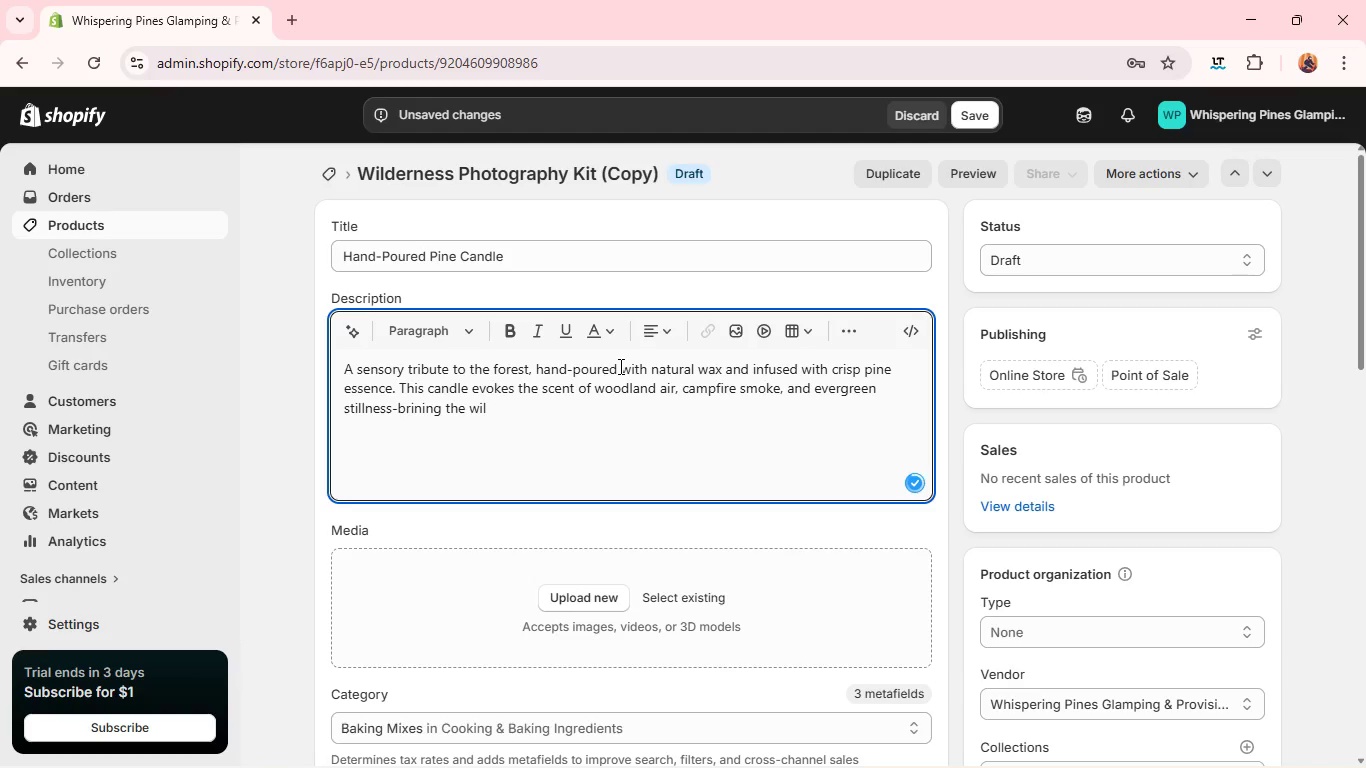 
wait(5.2)
 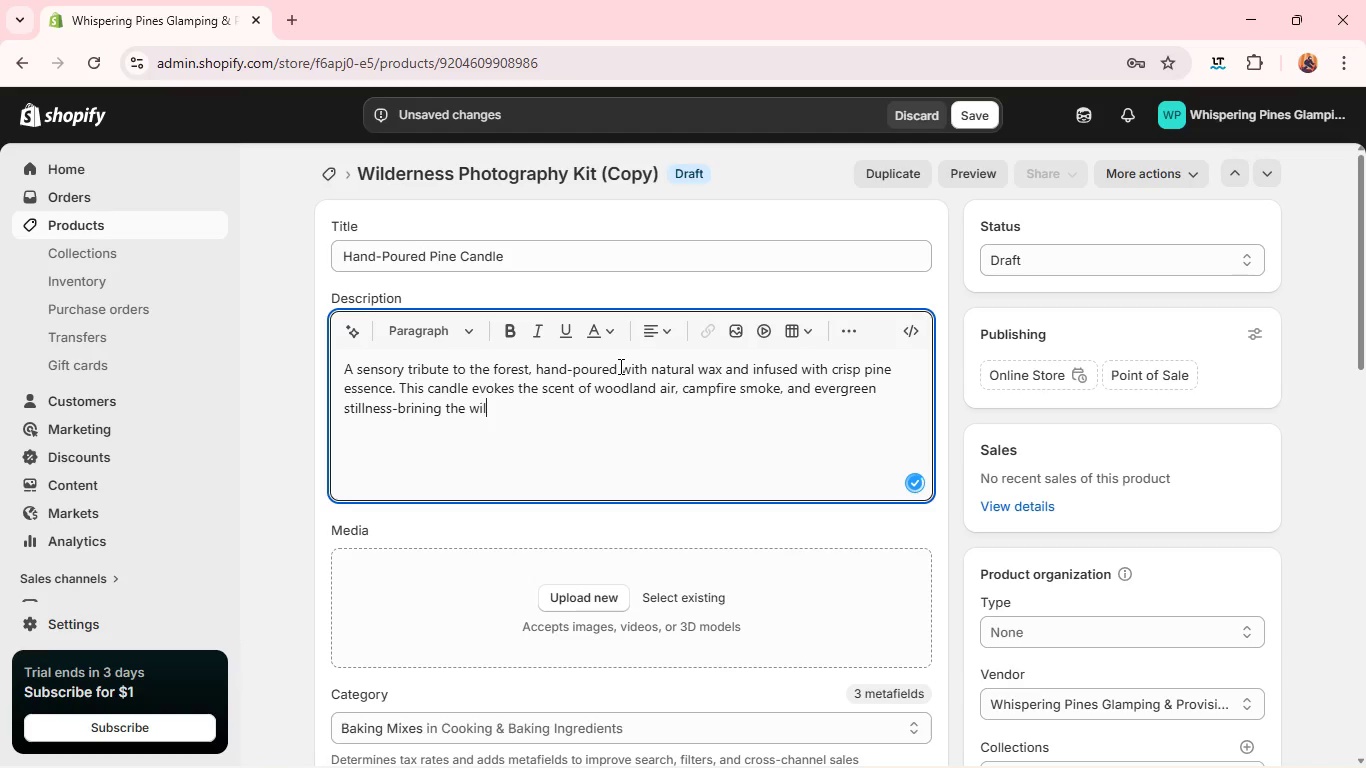 
type(derness into any space long after departure.)
 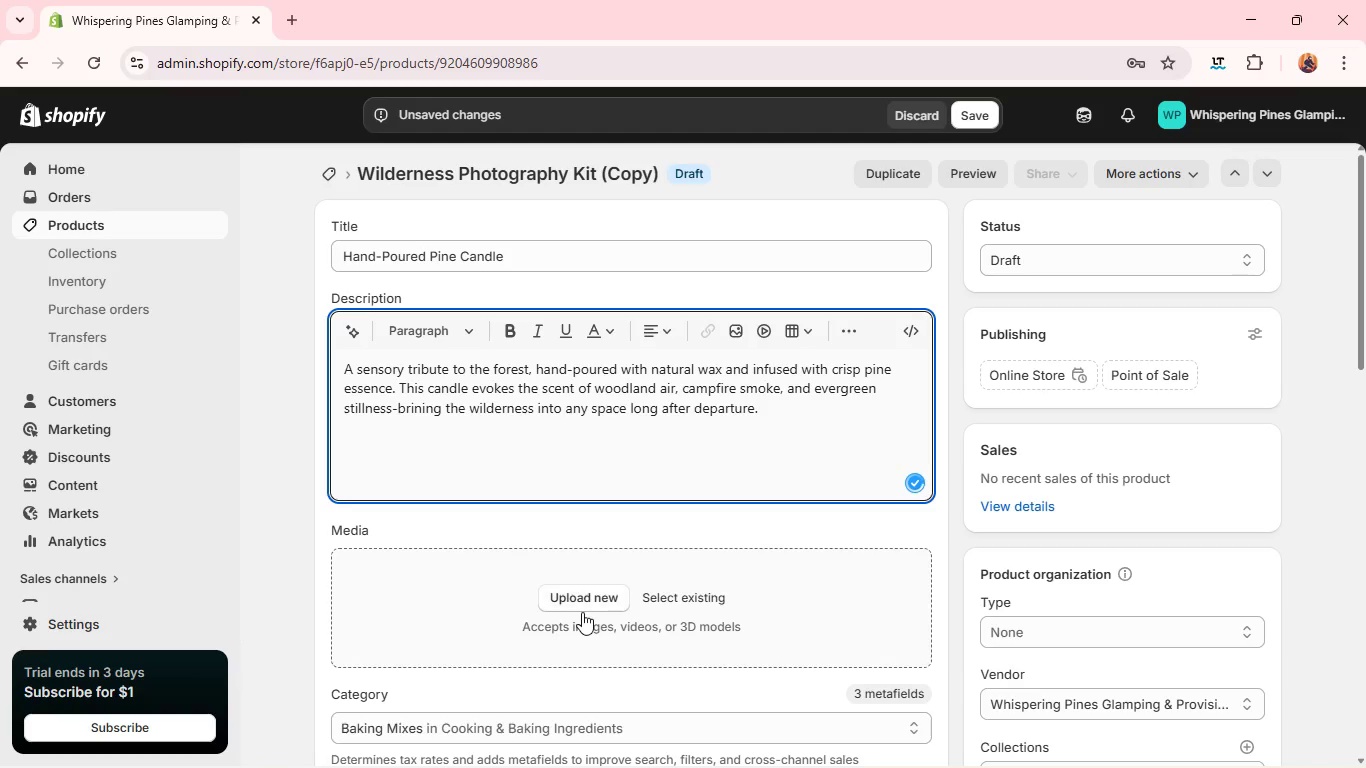 
left_click([581, 612])
 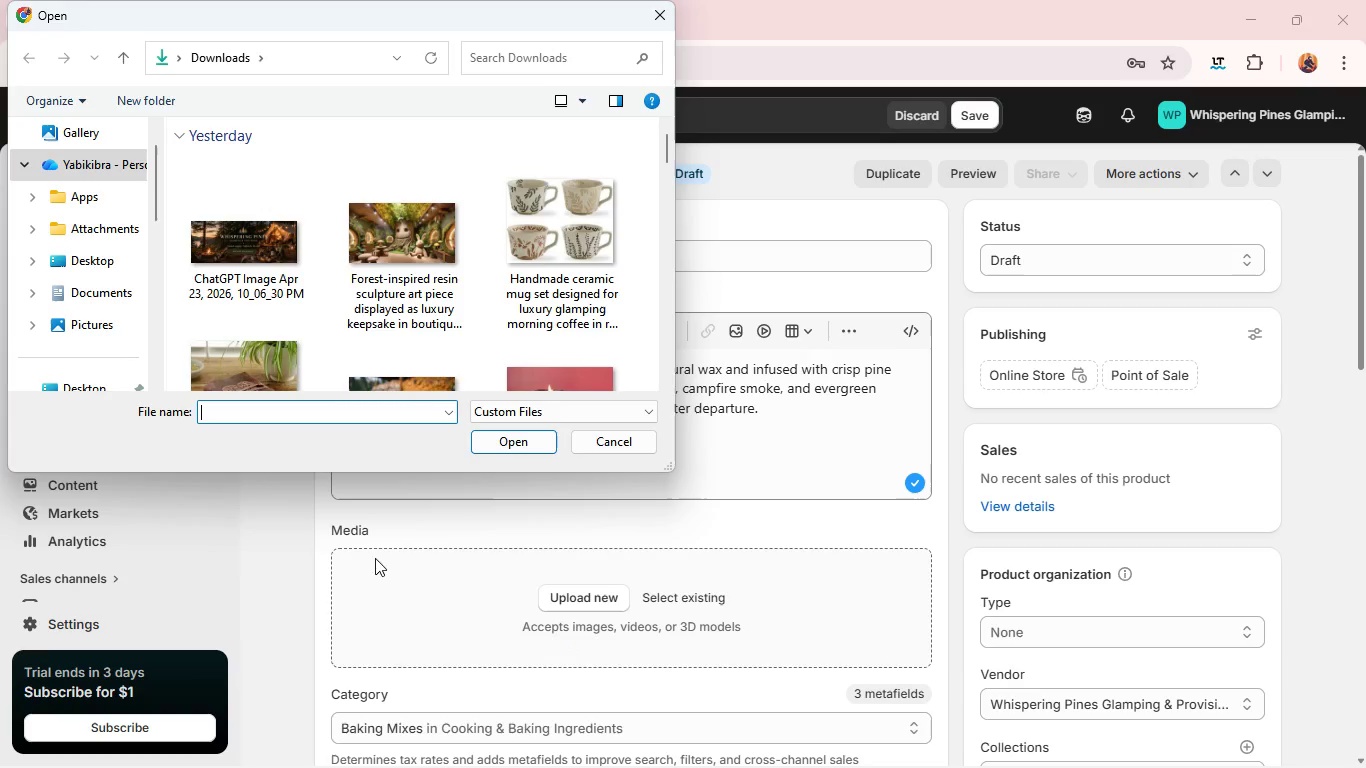 
wait(22.53)
 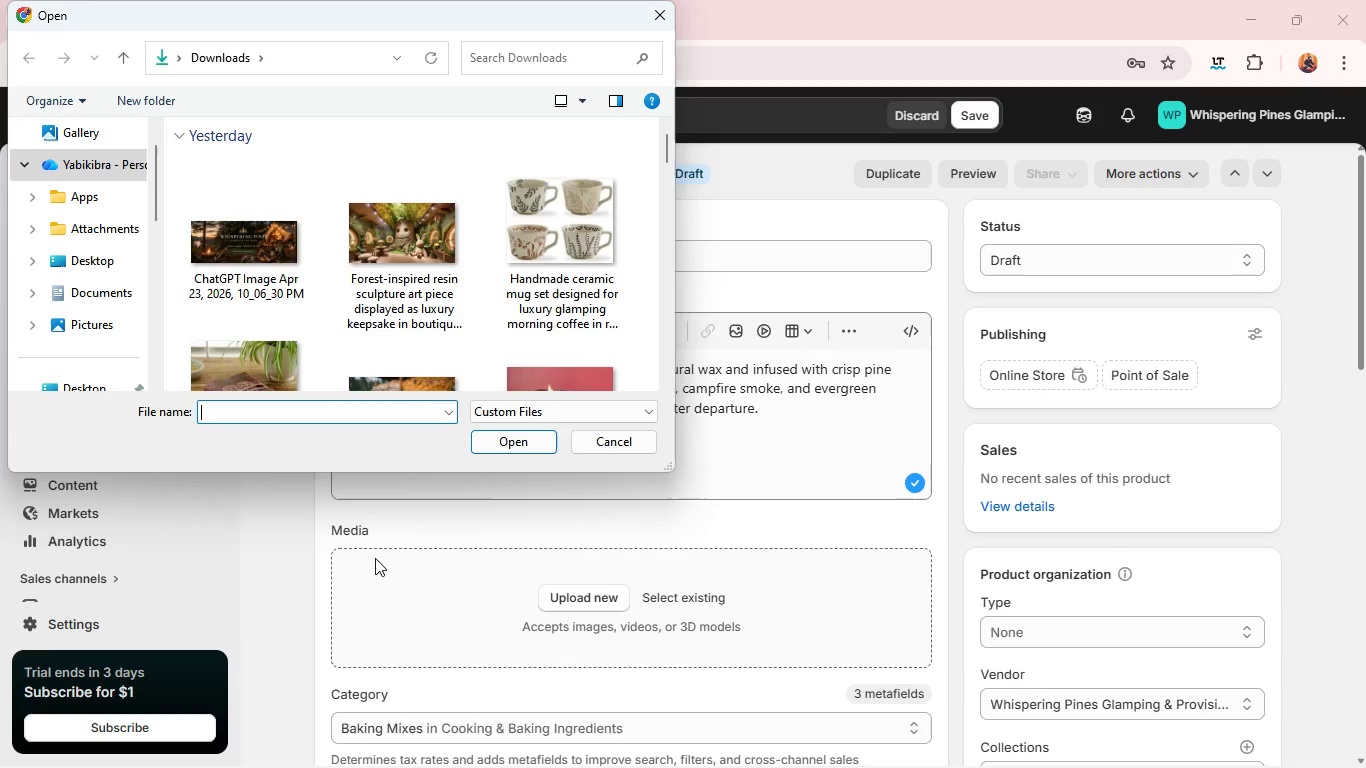 
scroll: coordinate [481, 300], scroll_direction: down, amount: 4.0
 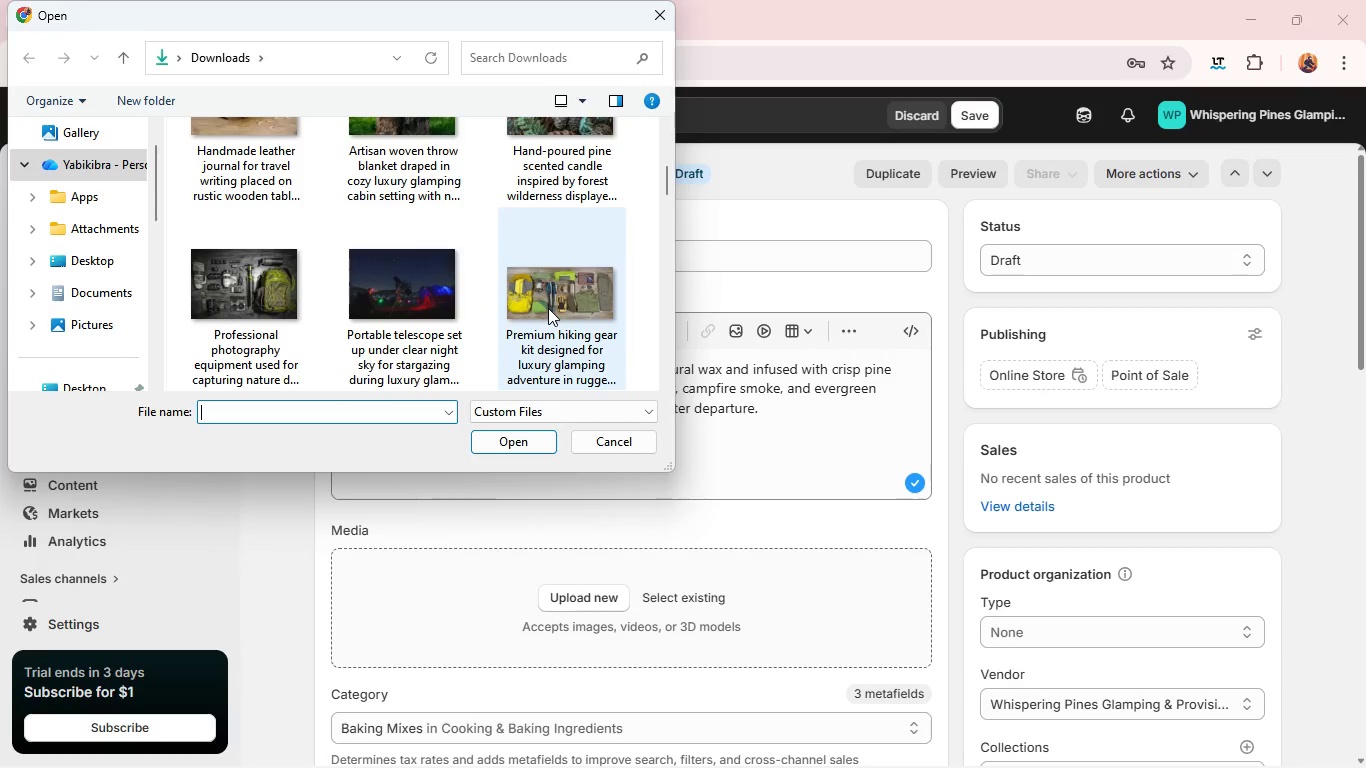 
scroll: coordinate [548, 308], scroll_direction: none, amount: 0.0
 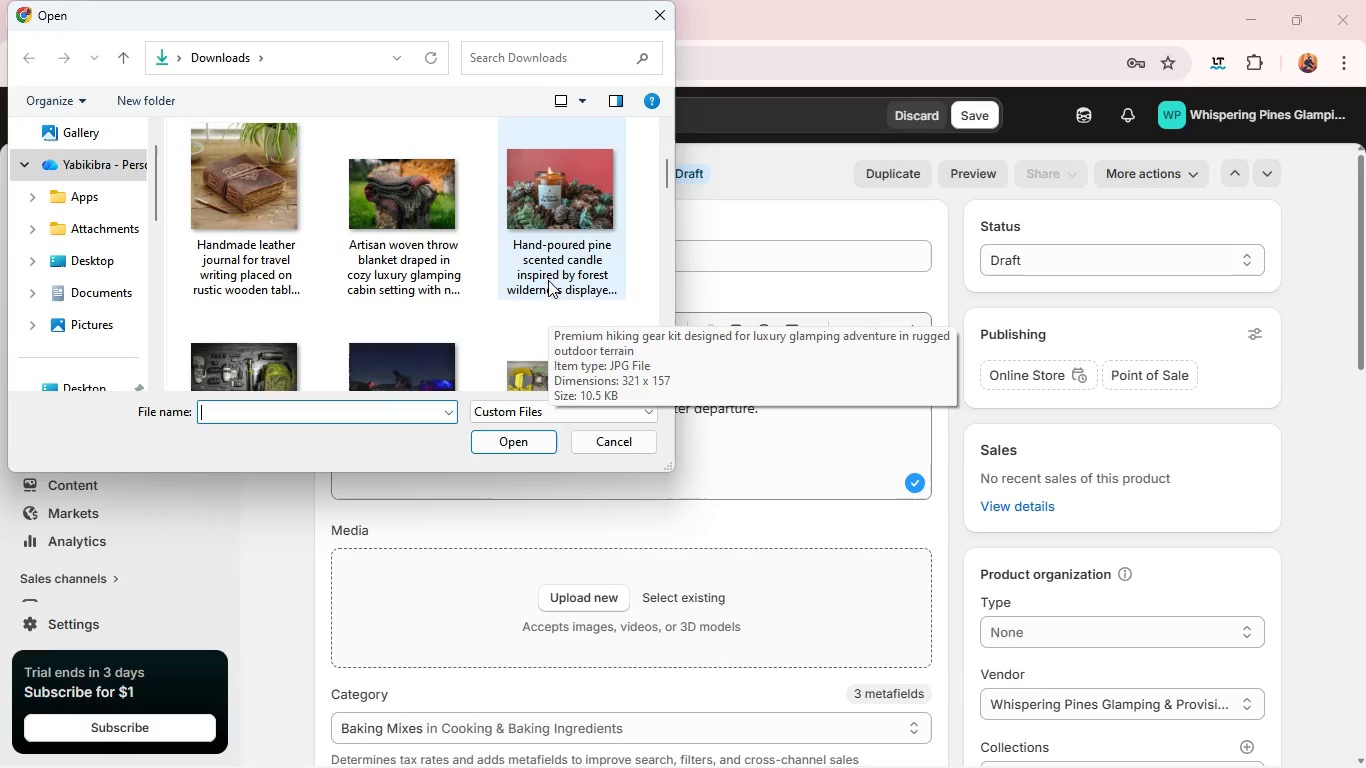 
left_click([547, 253])
 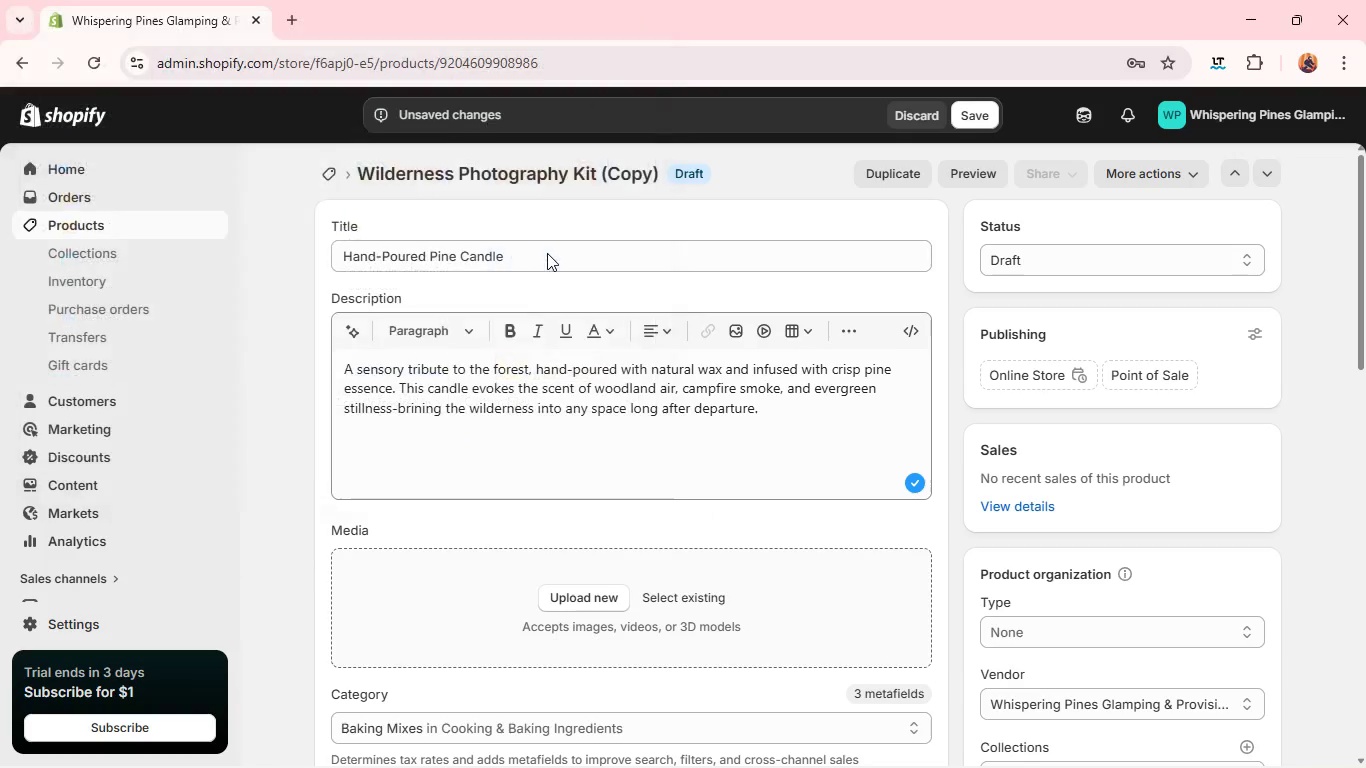 
key(Enter)
 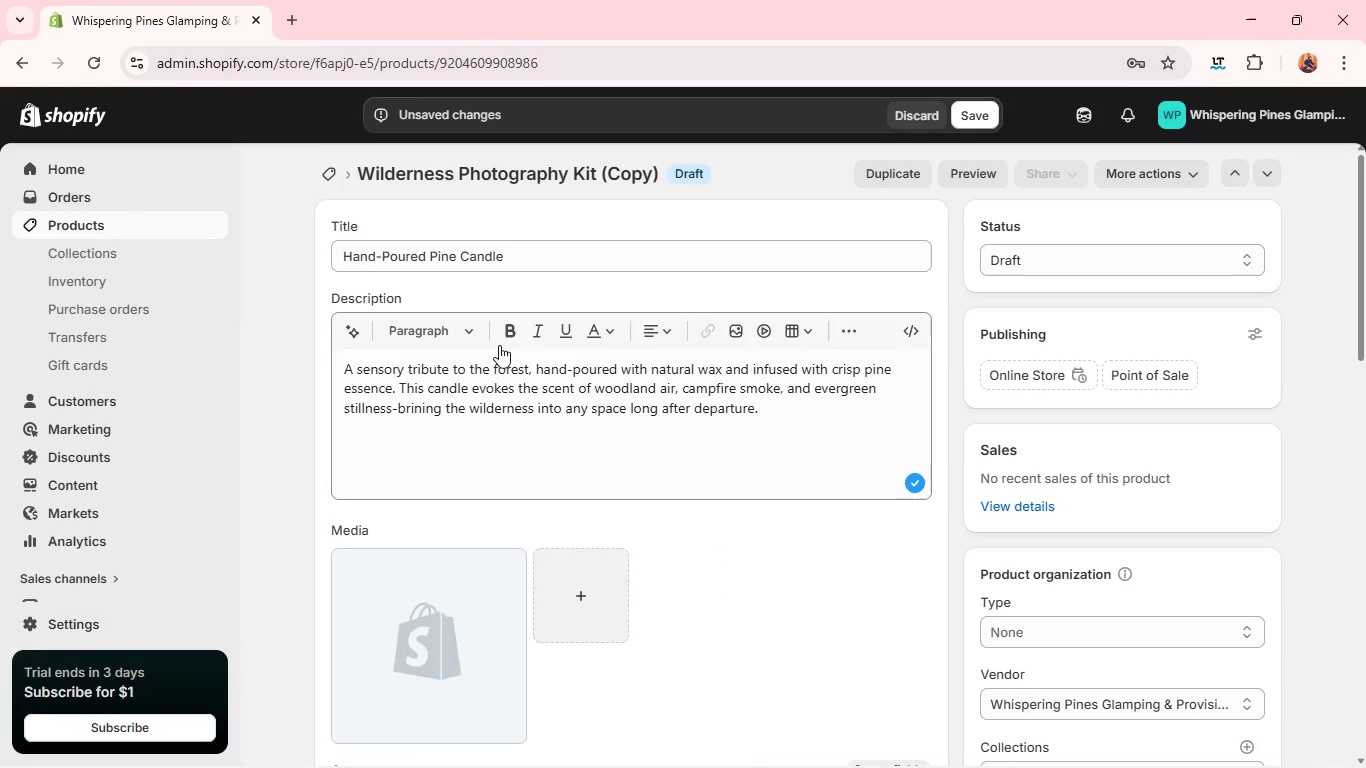 
wait(7.94)
 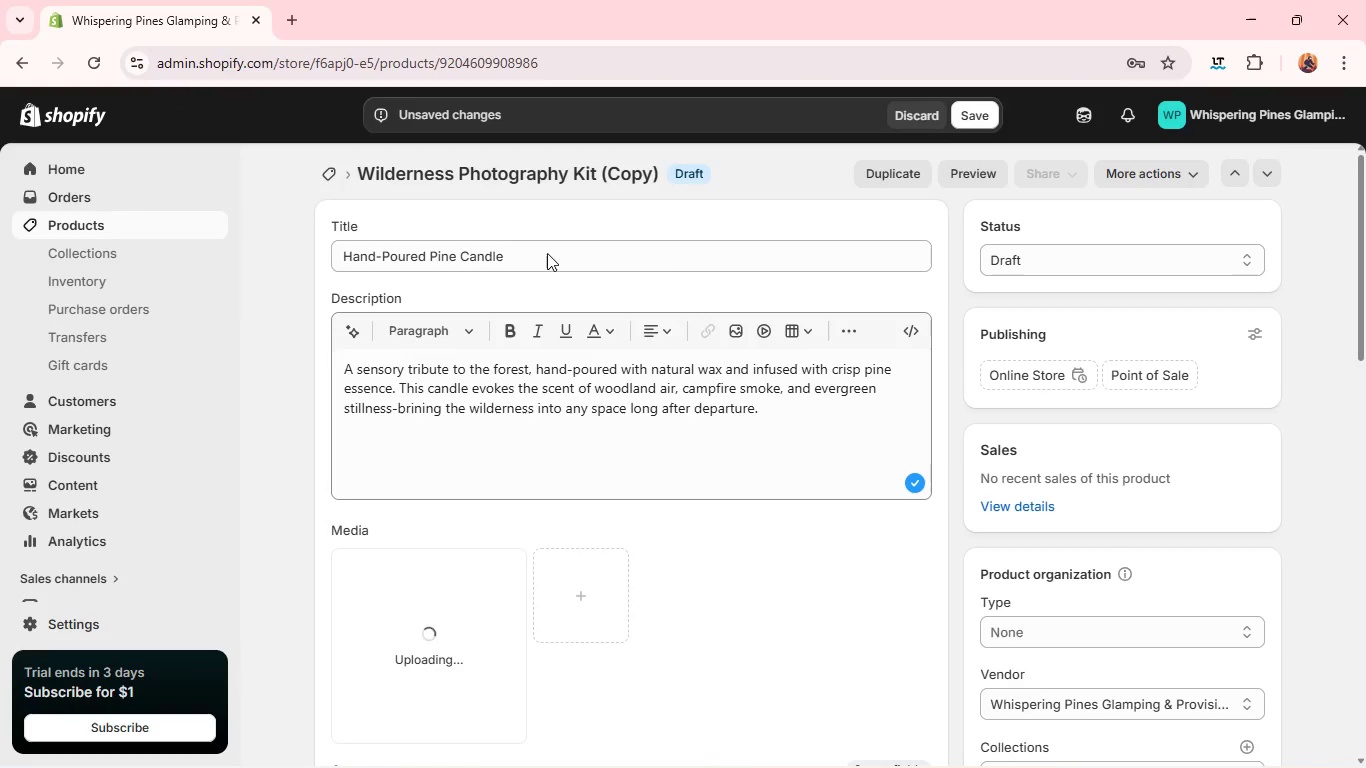 
left_click([448, 617])
 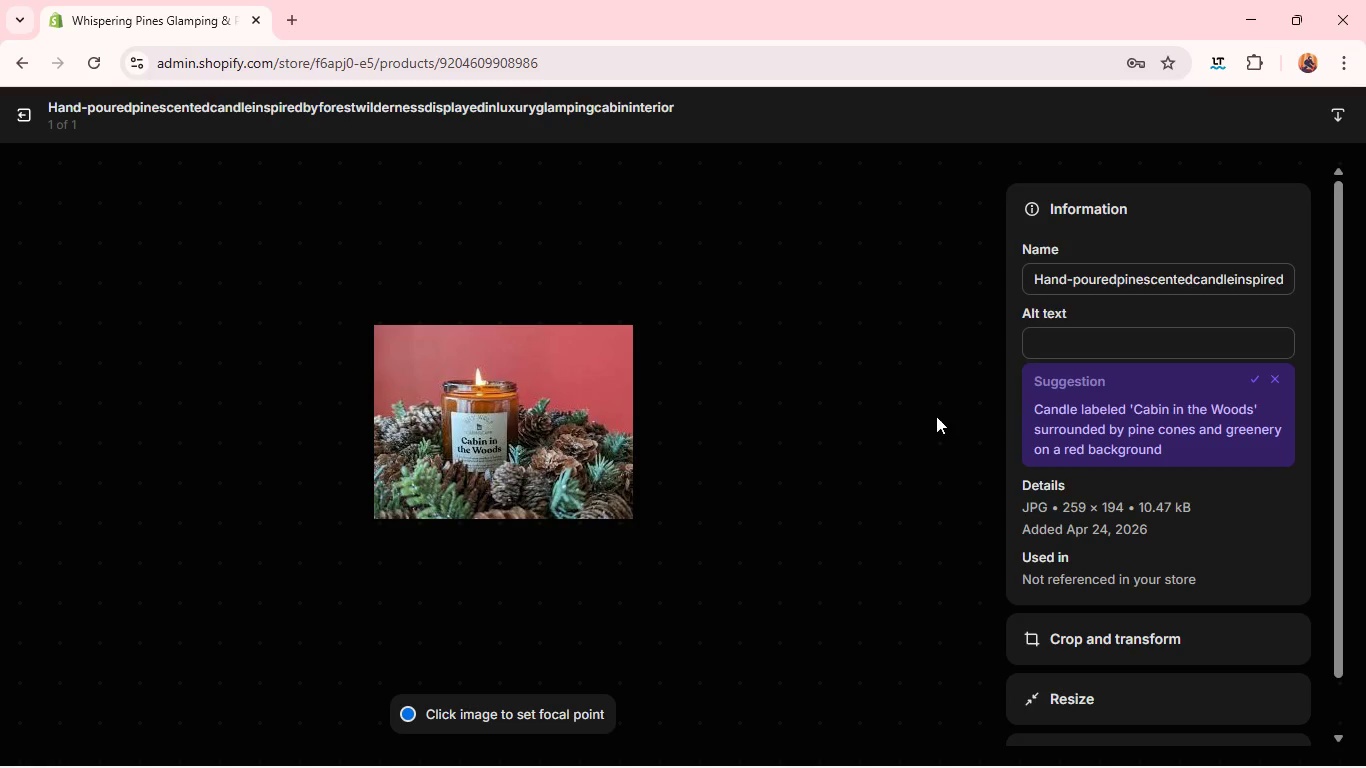 
wait(5.42)
 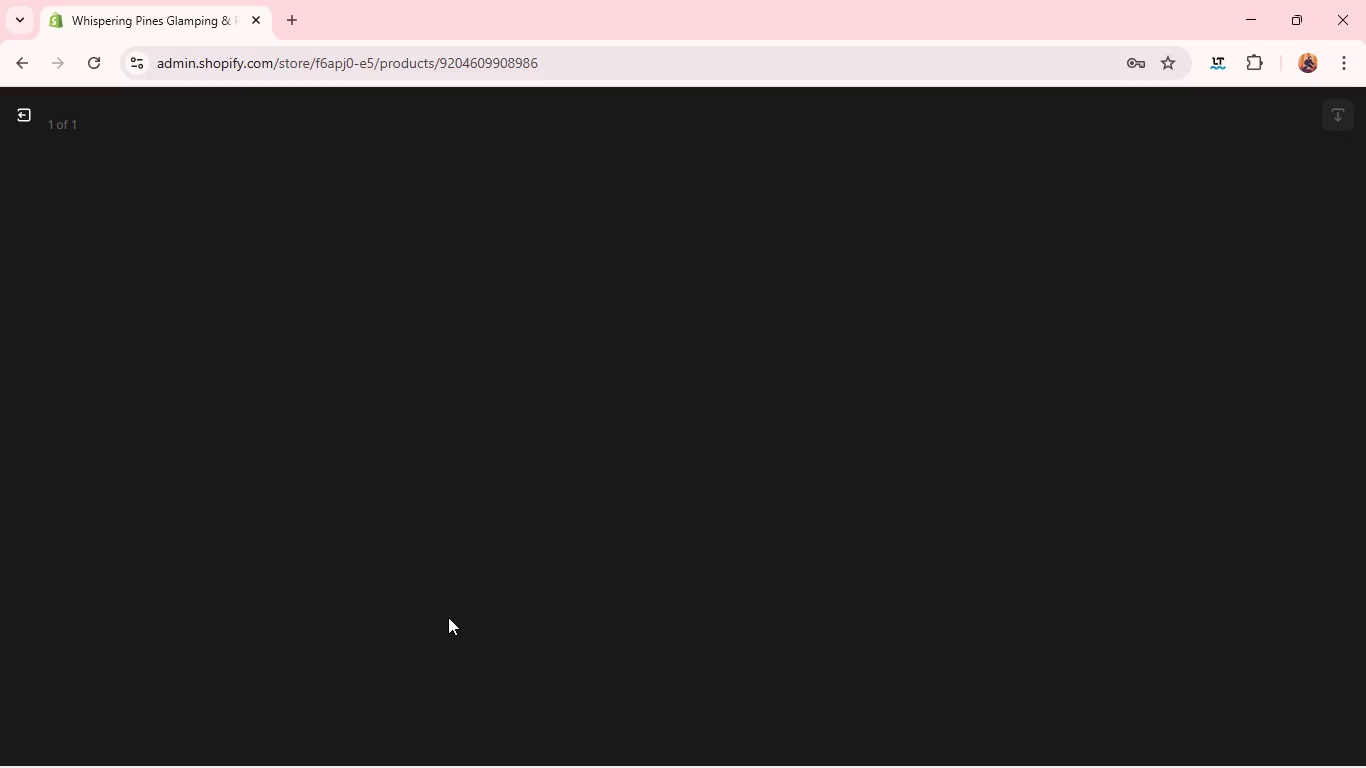 
left_click([1050, 353])
 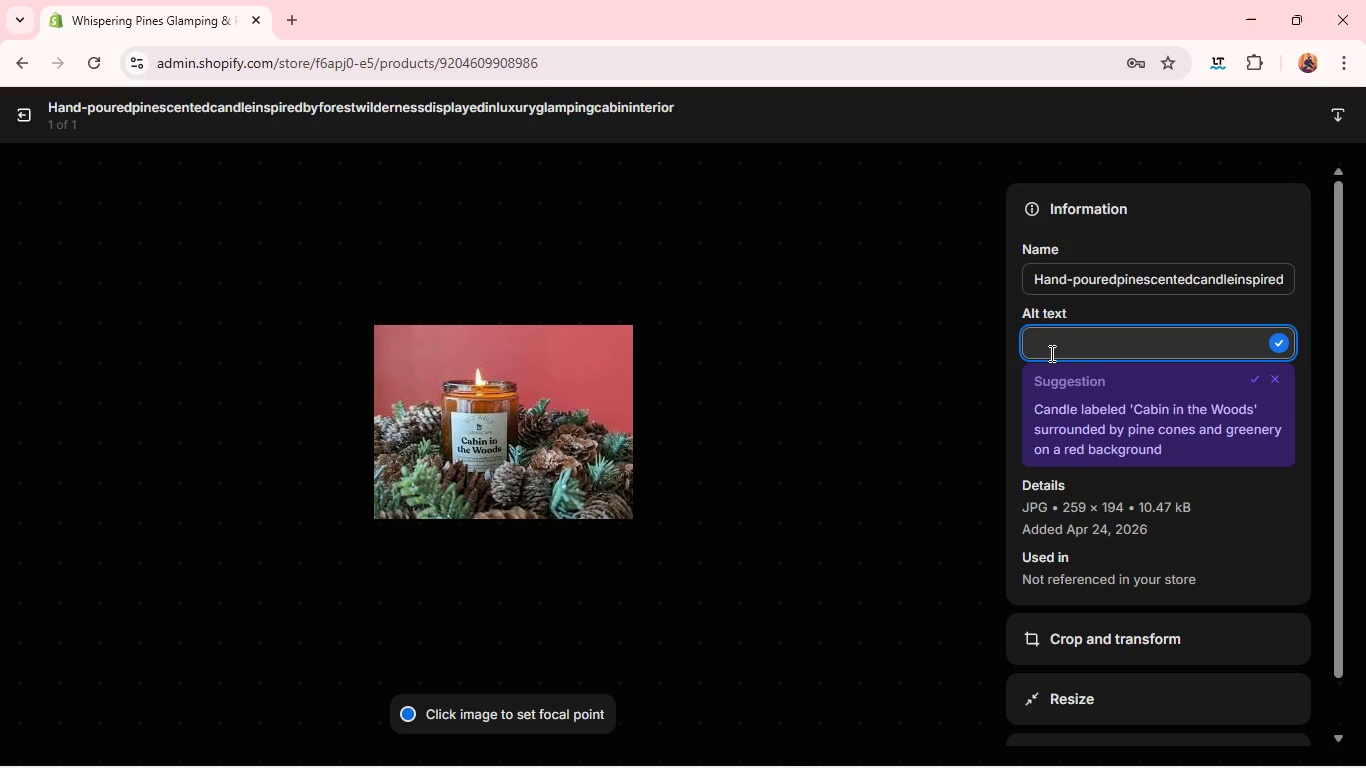 
type(HAND-poured pin scented candle inspired by forest wilderness displayed in lxury glamping cabin interior)
 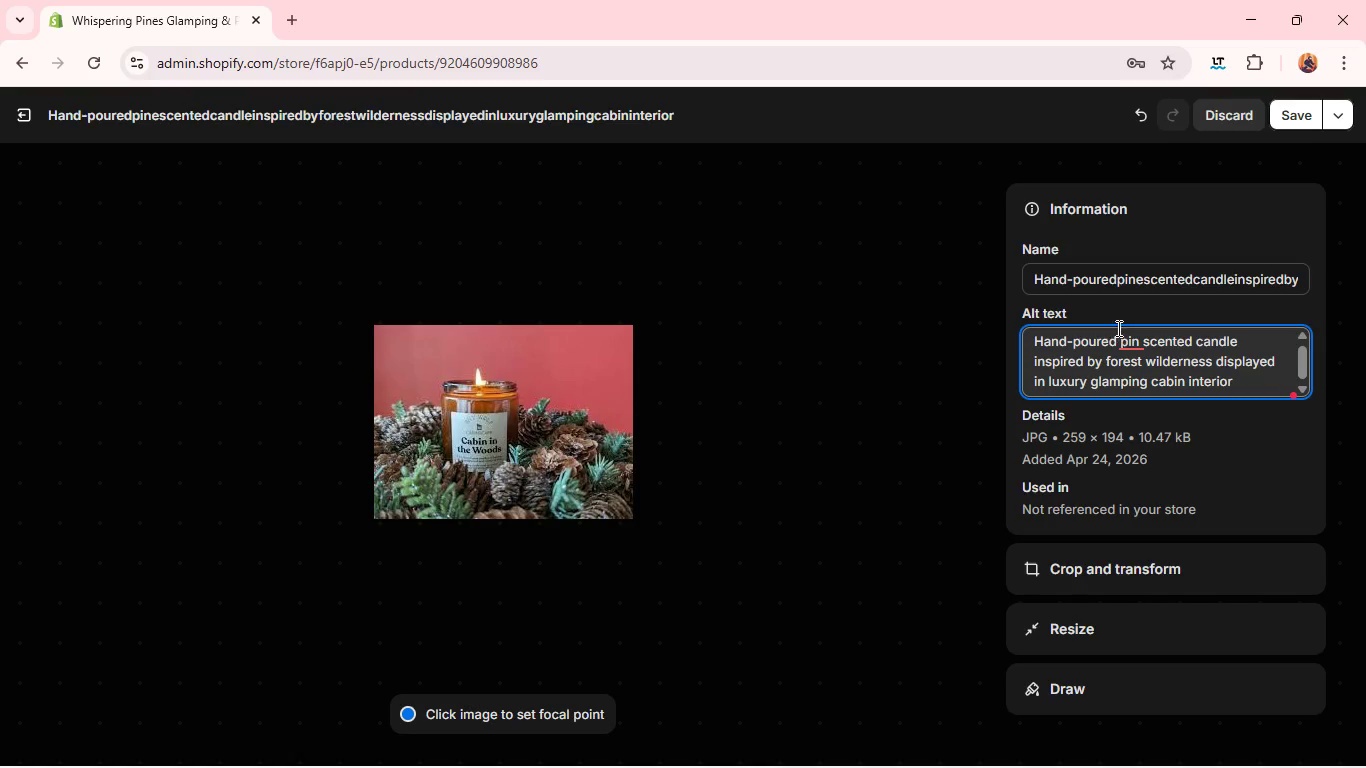 
left_click([1132, 337])
 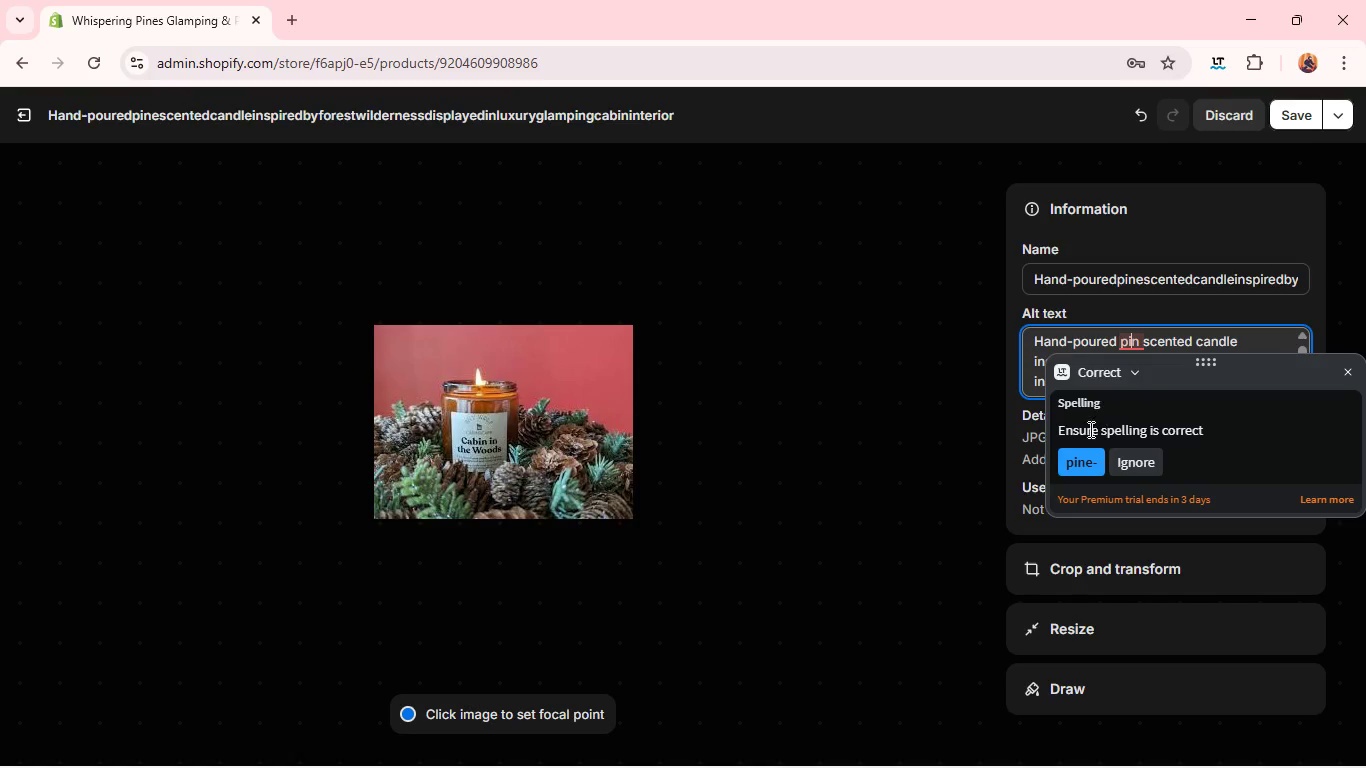 
left_click([1079, 453])
 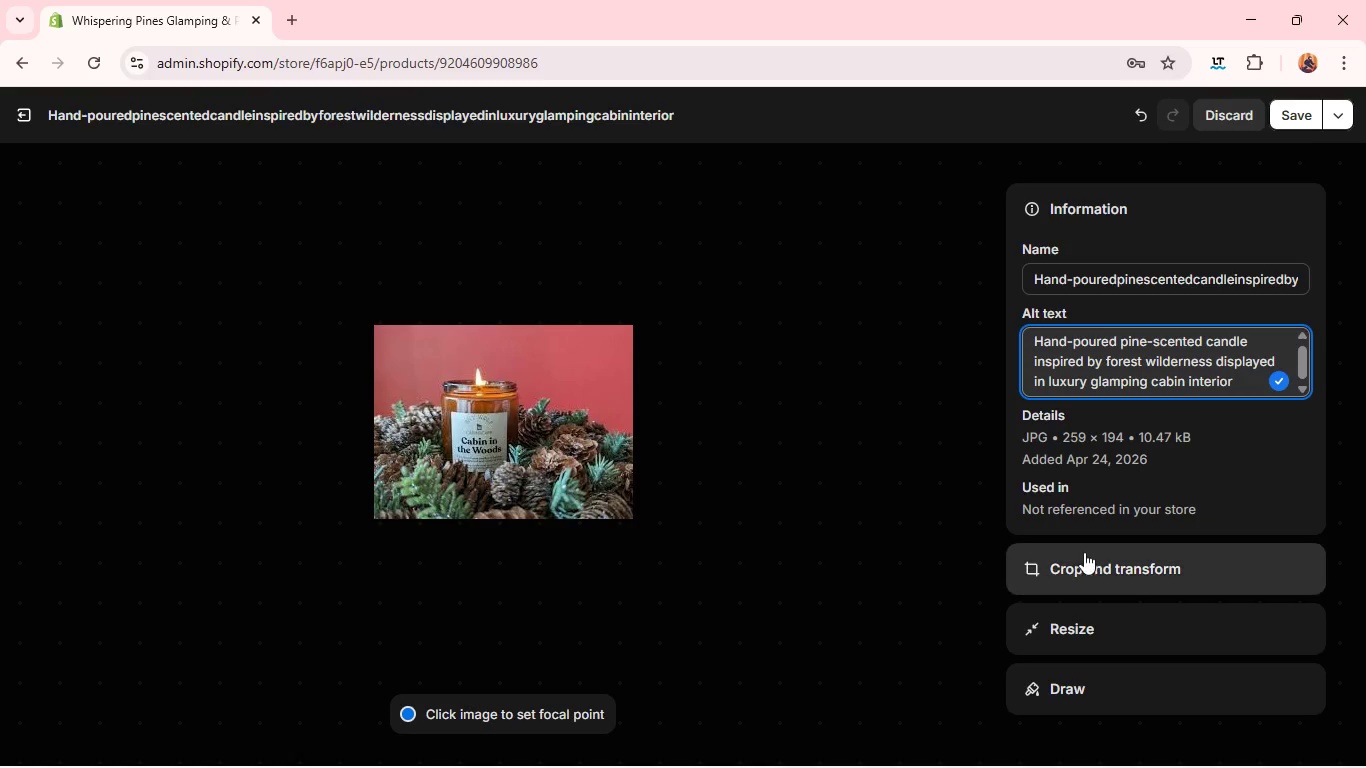 
left_click([1083, 554])
 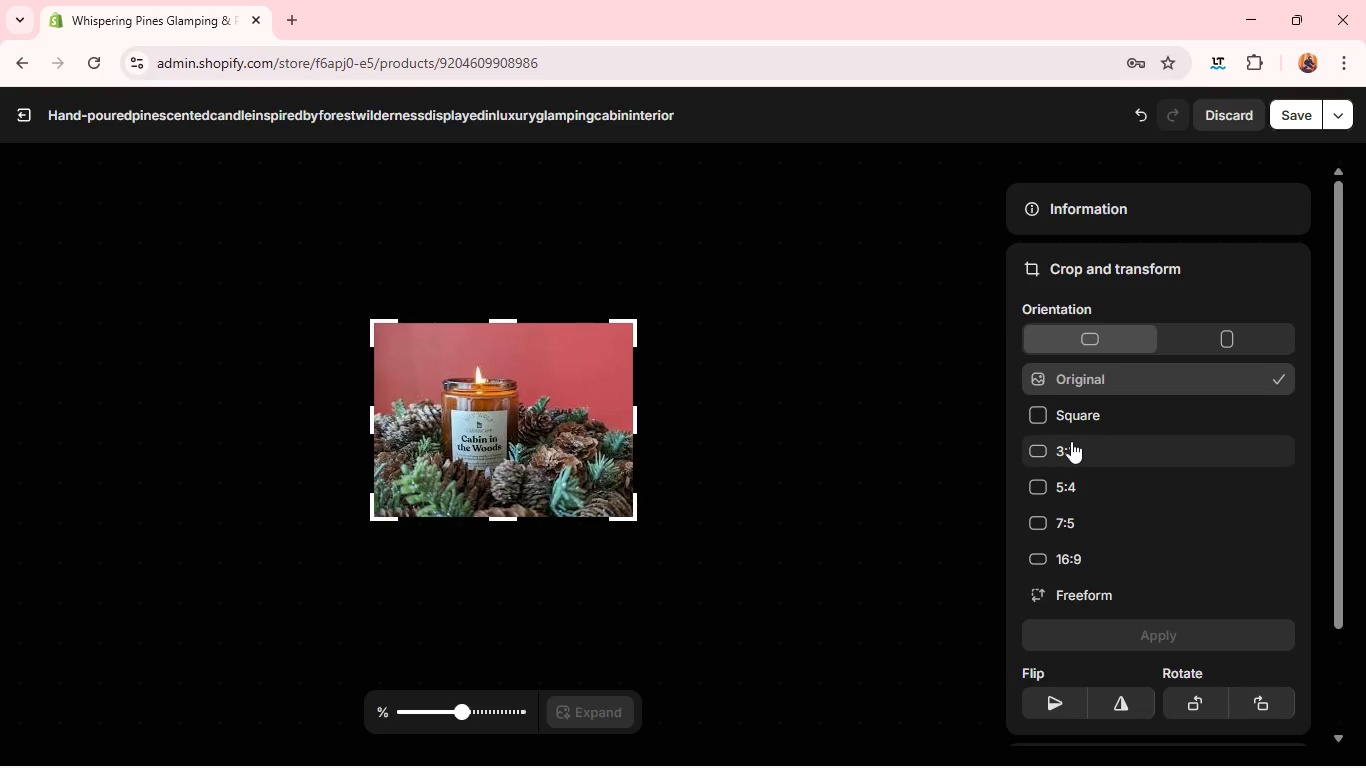 
left_click([1071, 441])
 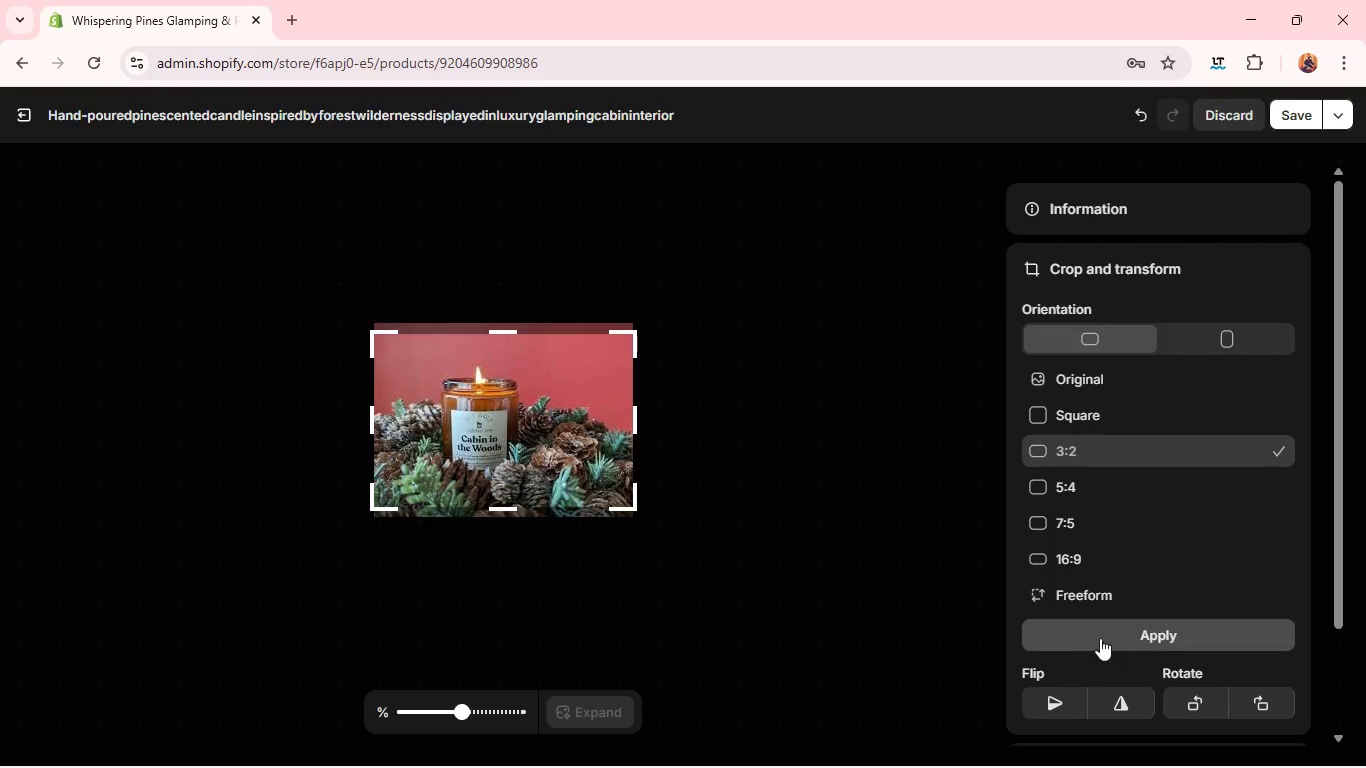 
left_click([1102, 632])
 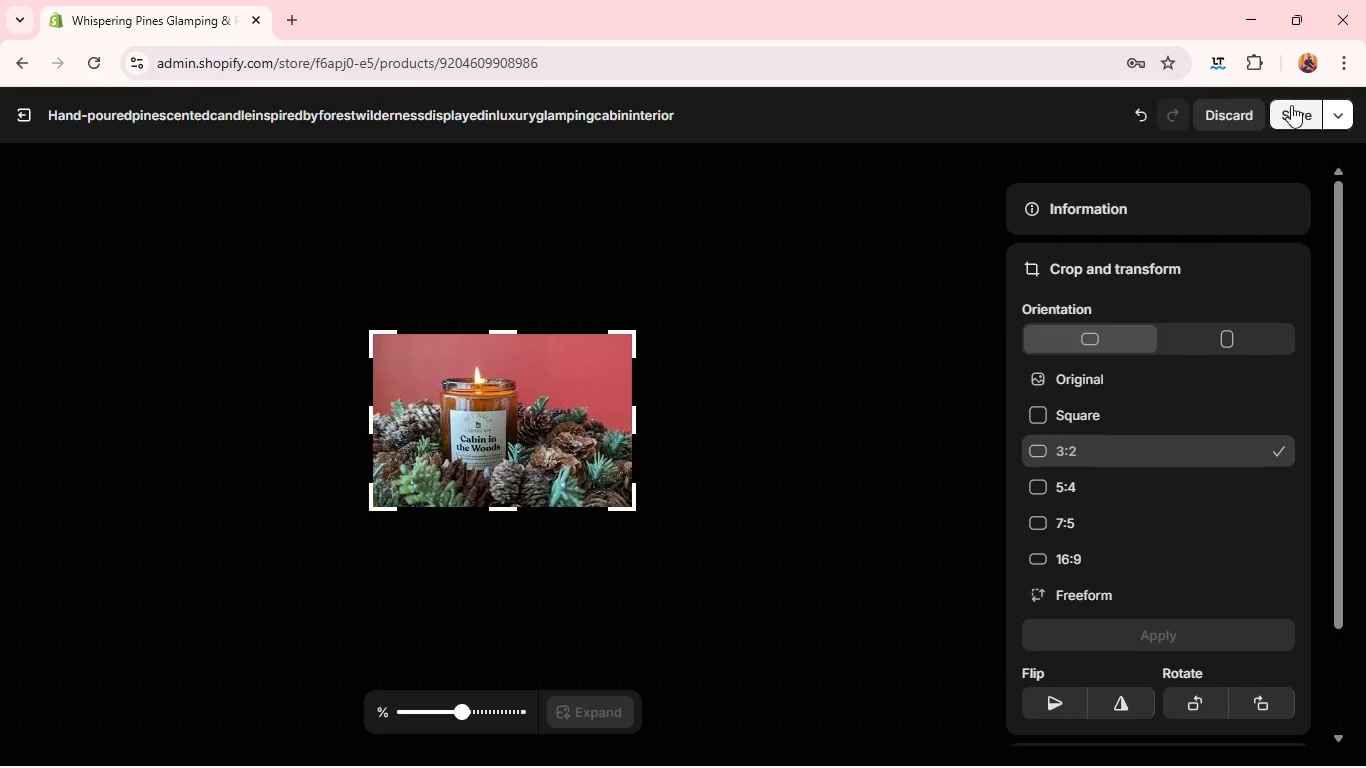 
left_click([1292, 102])
 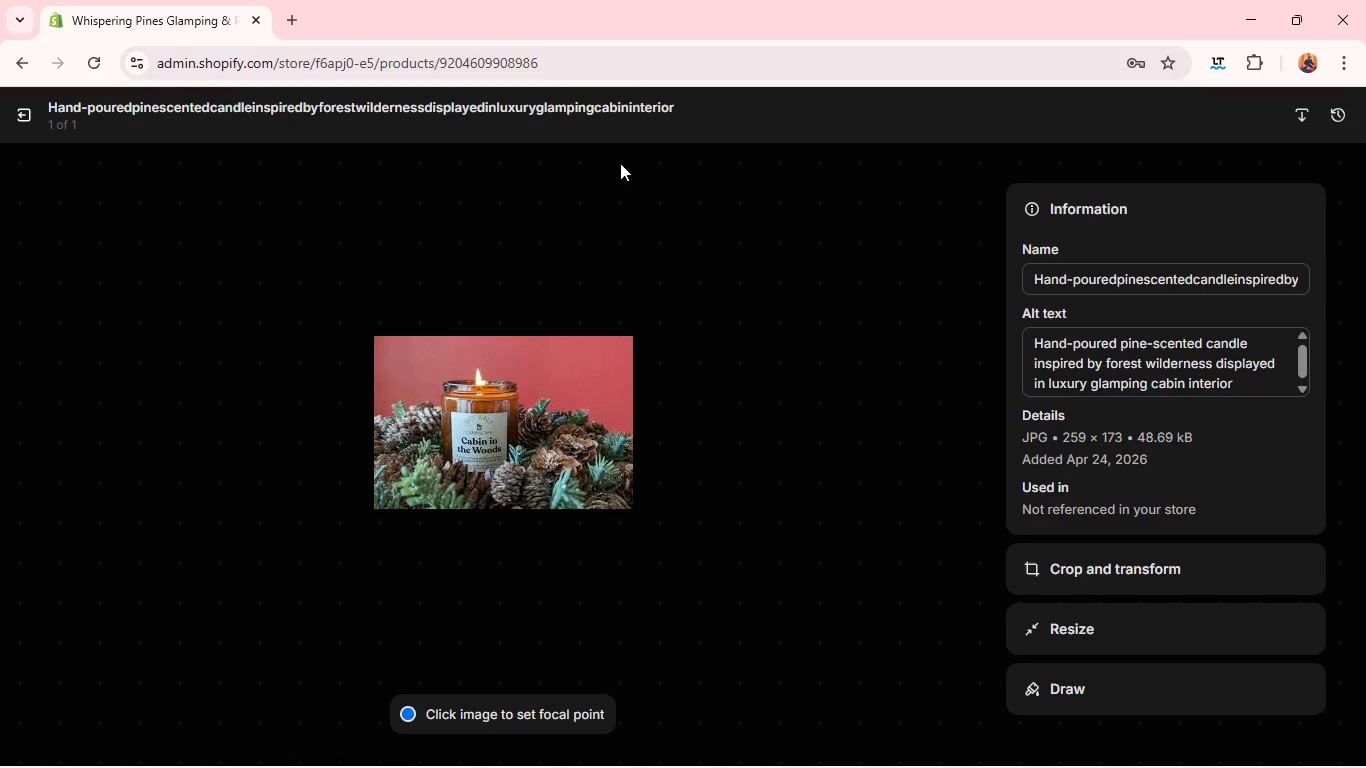 
wait(24.38)
 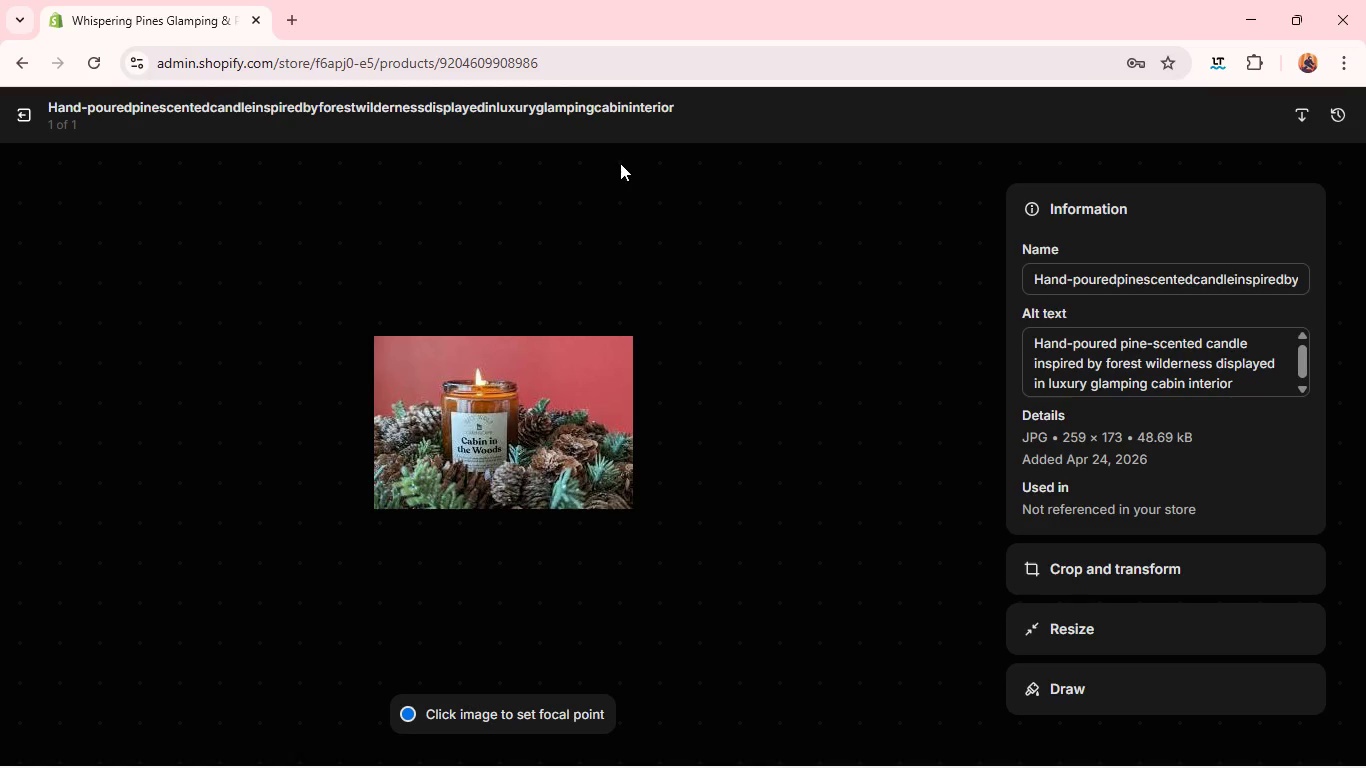 
left_click([28, 115])
 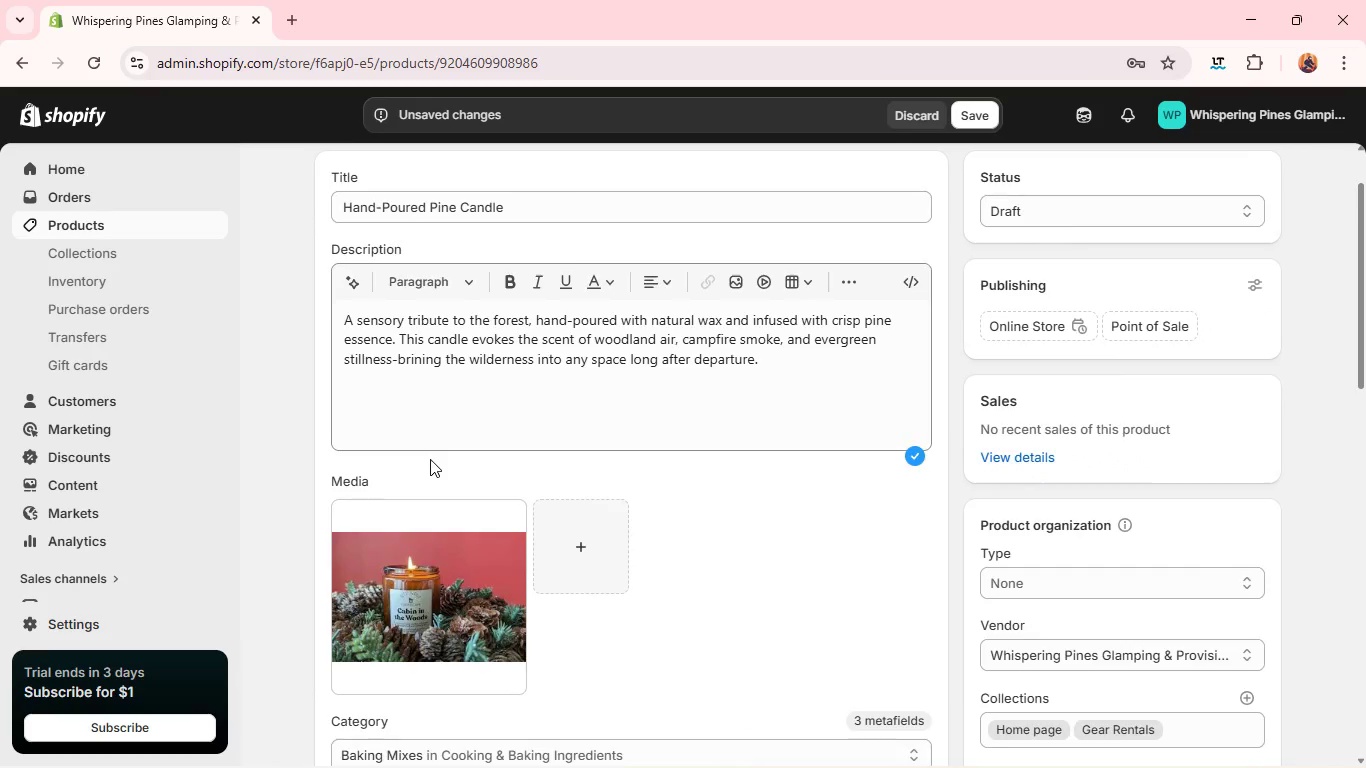 
wait(24.58)
 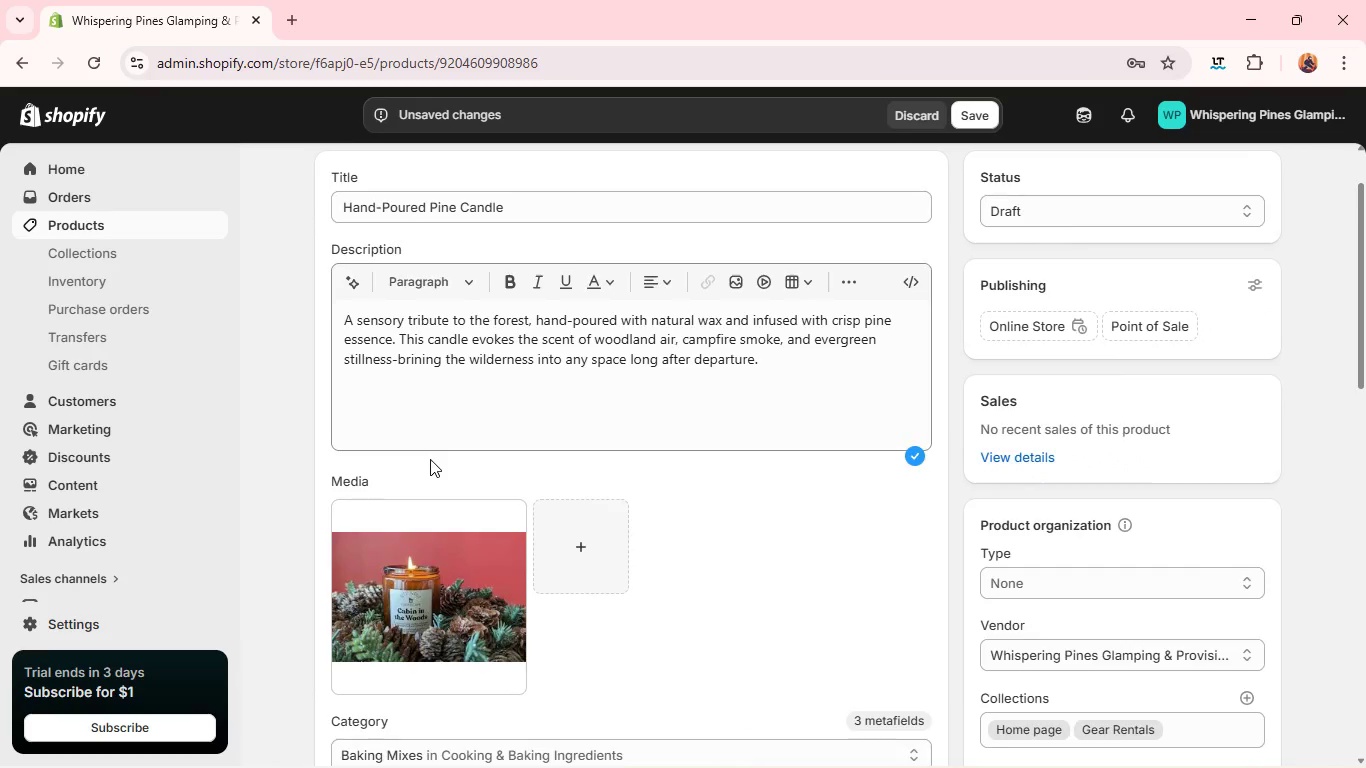 
left_click([425, 518])
 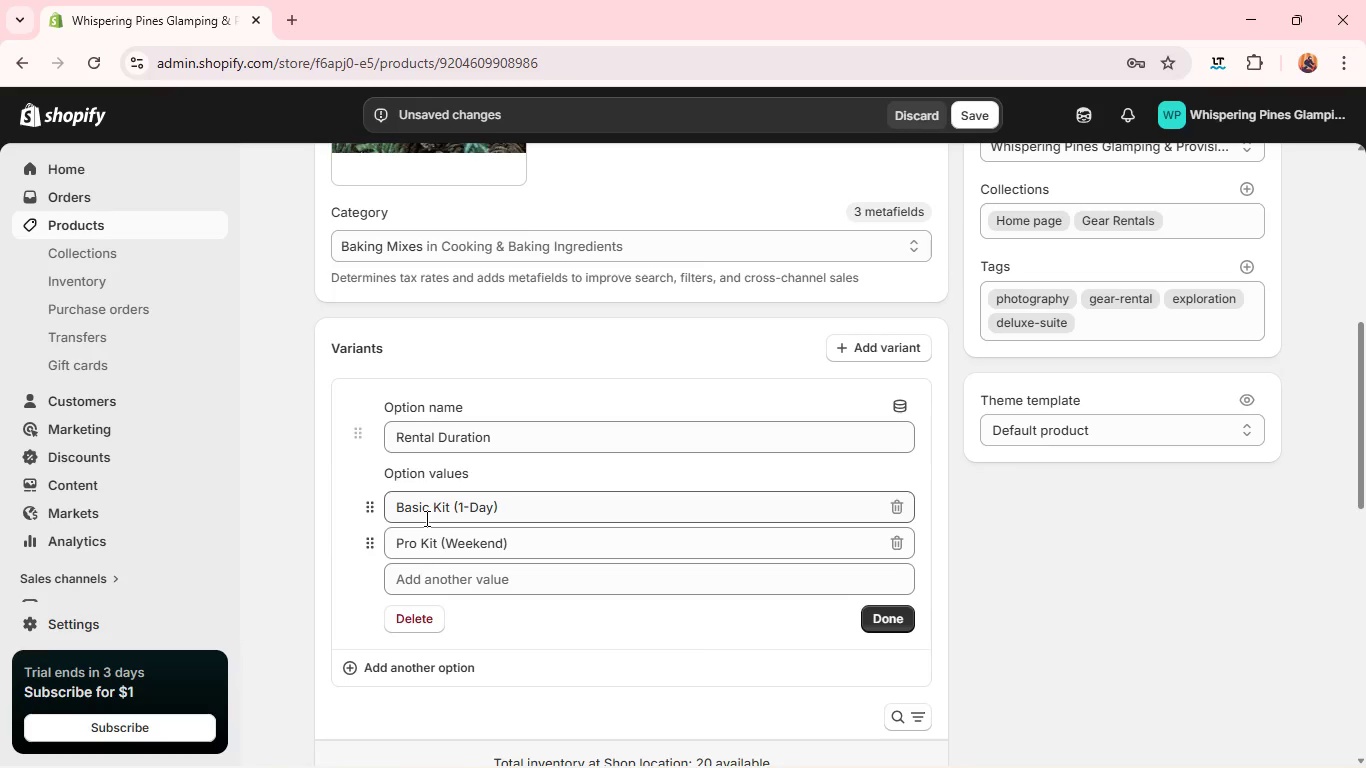 
double_click([425, 518])
 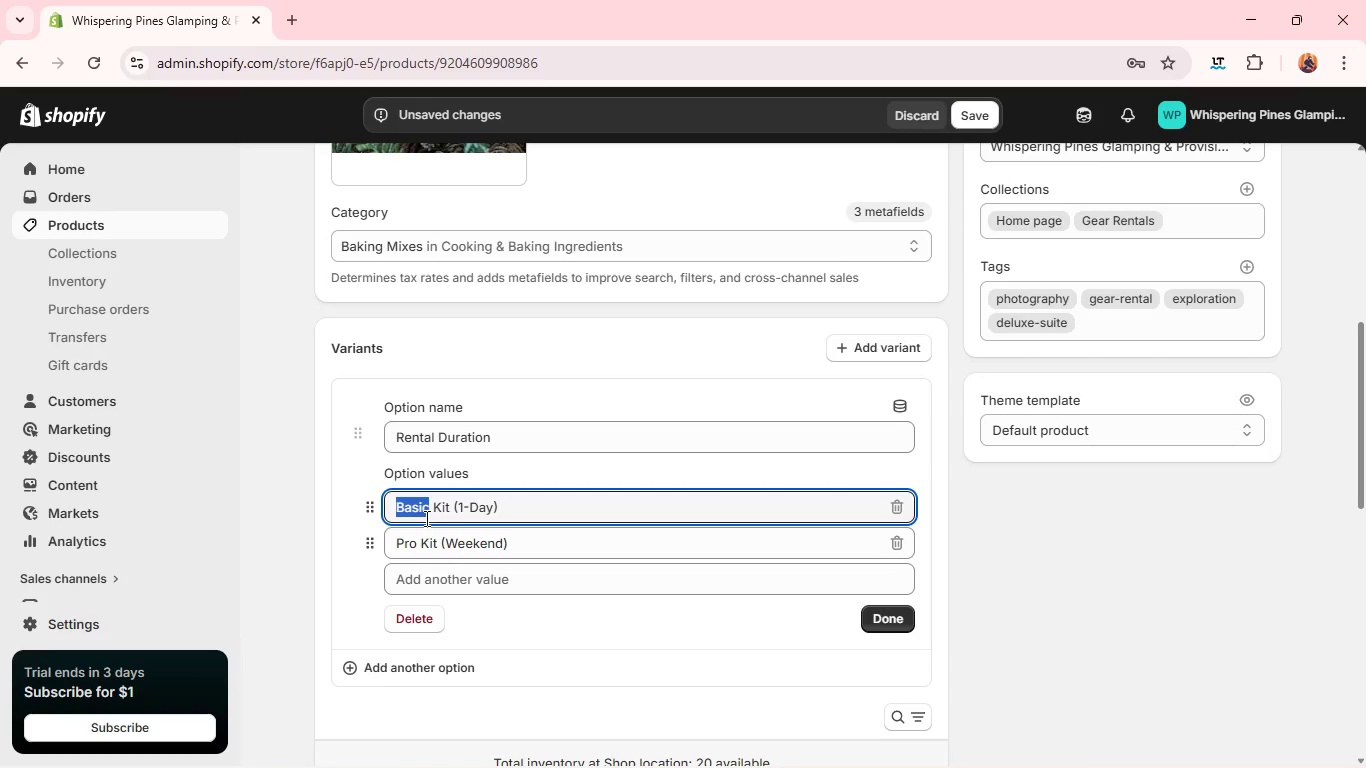 
wait(18.72)
 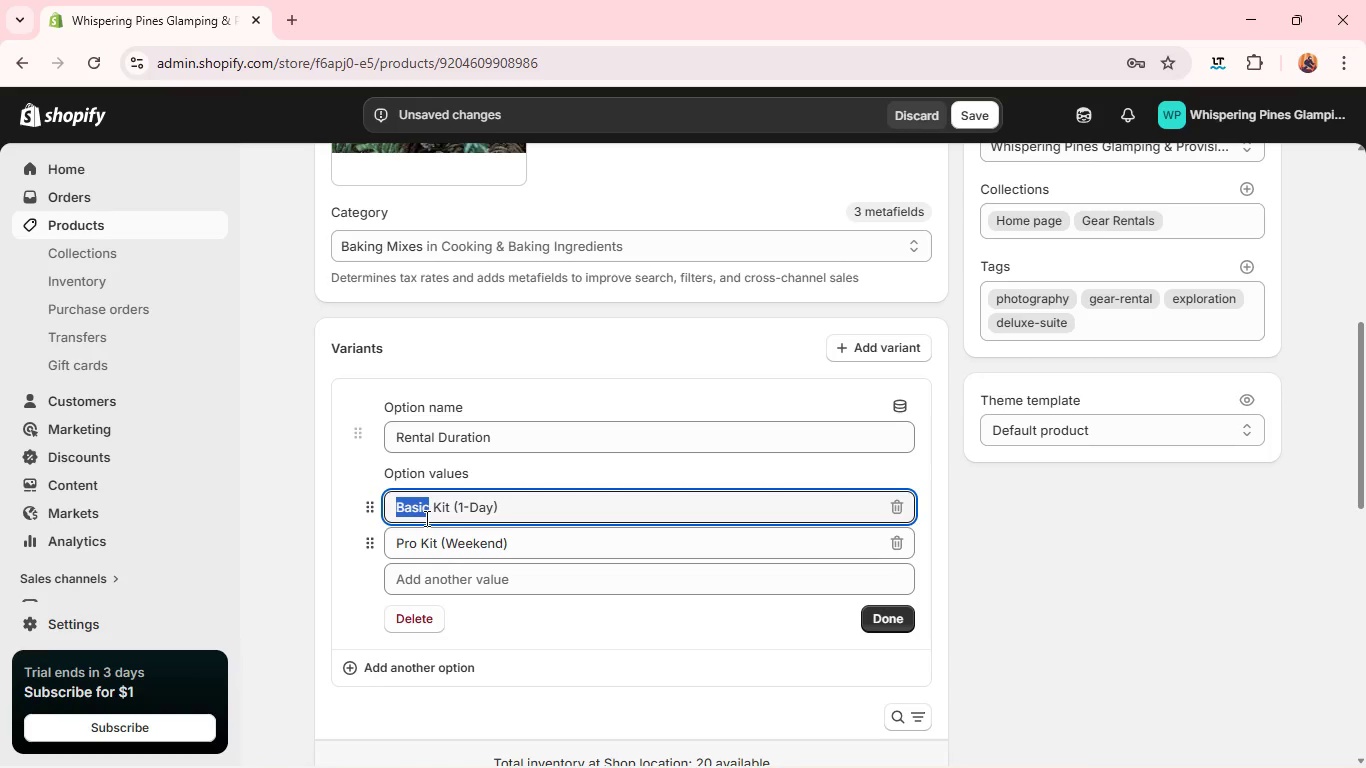 
double_click([460, 504])
 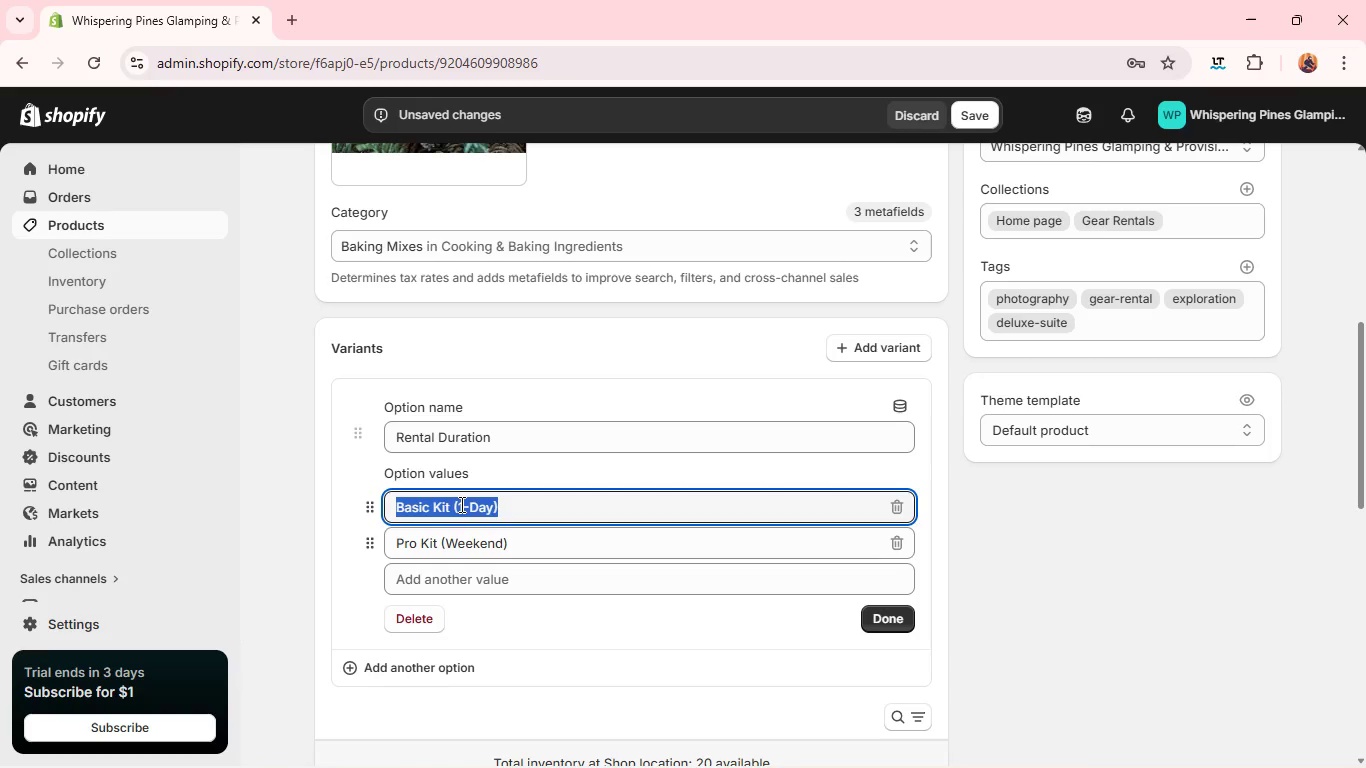 
triple_click([460, 504])
 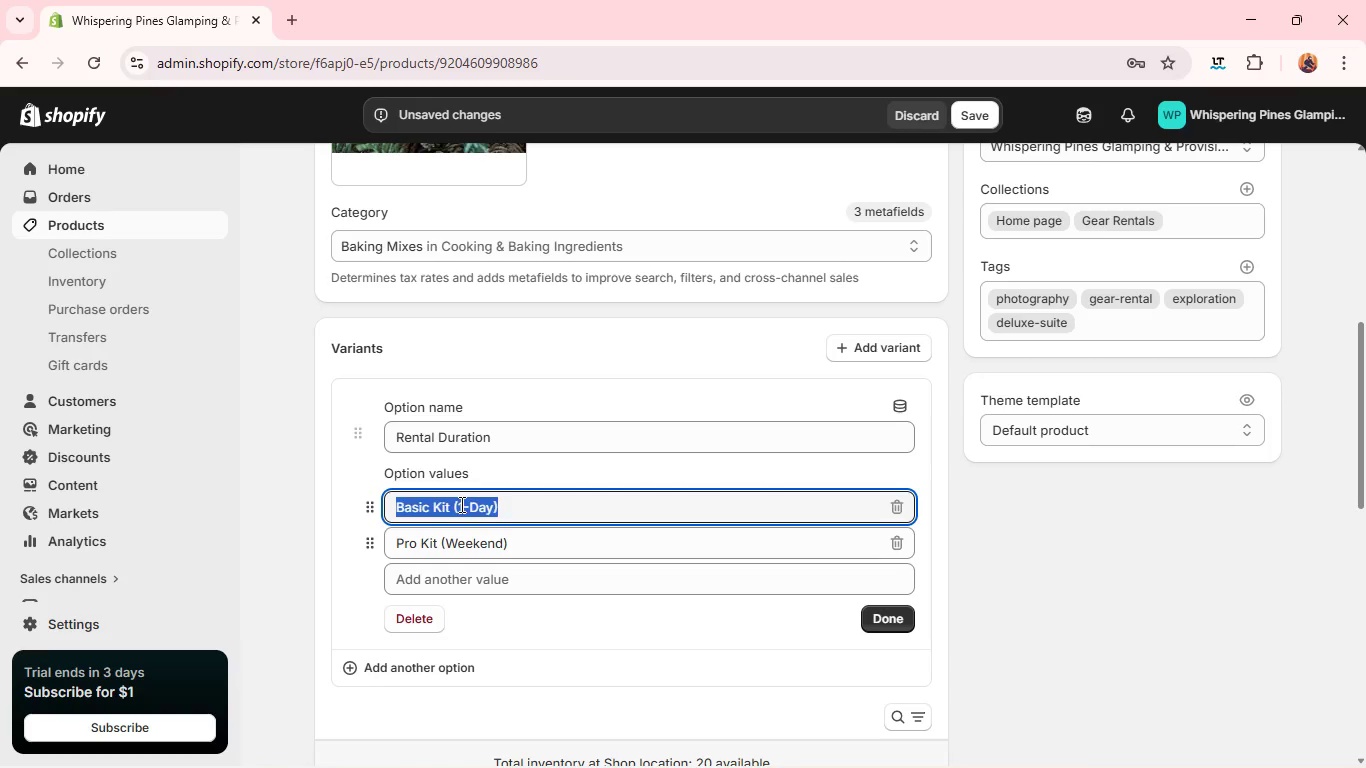 
key(Backspace)
 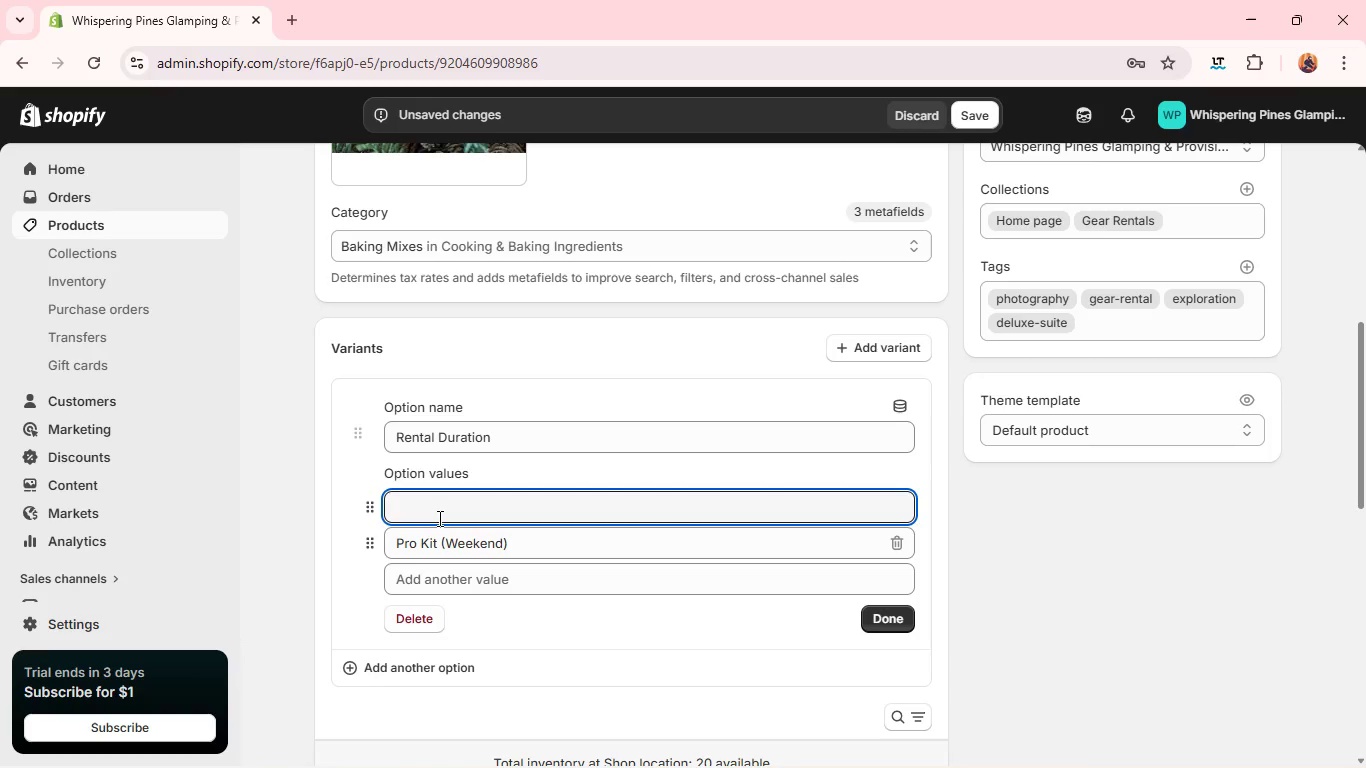 
type(sIngle CAndle)
 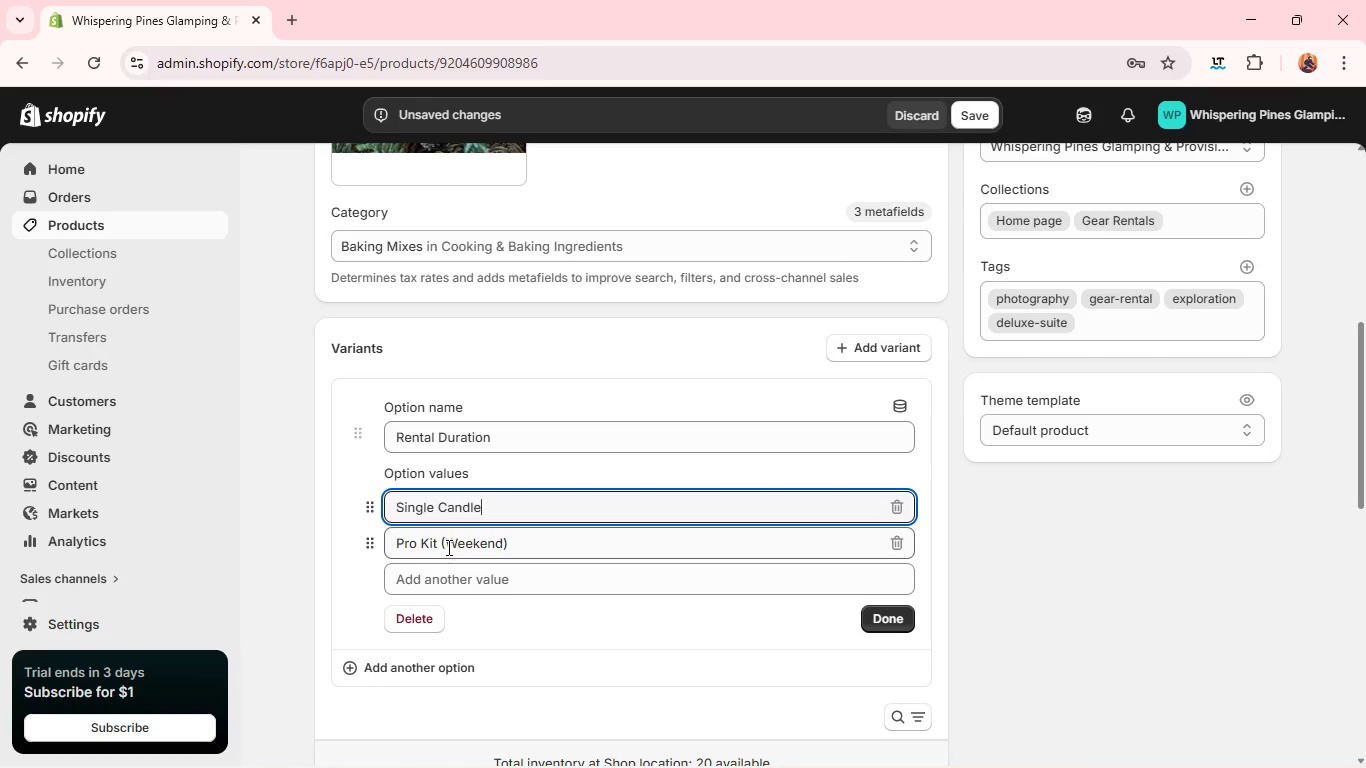 
double_click([447, 547])
 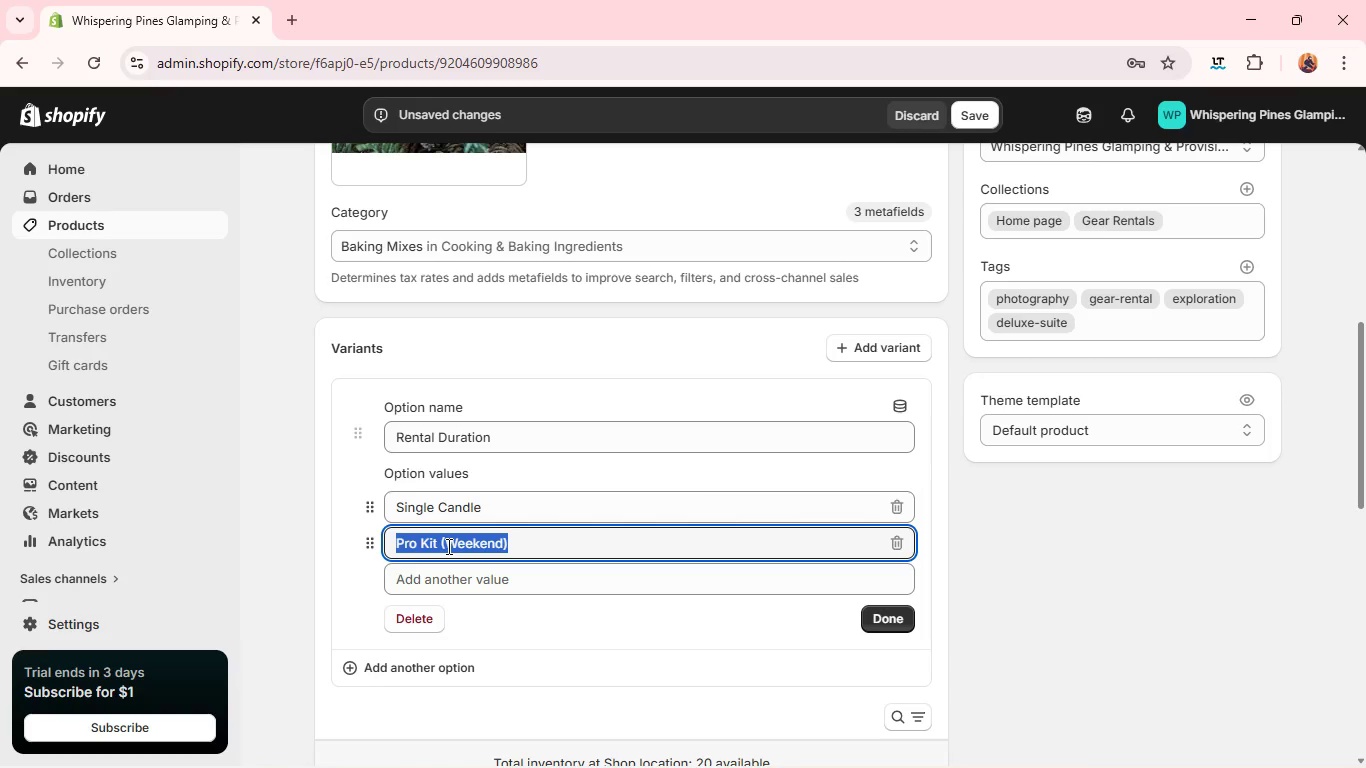 
hold_key(key=ShiftLeft, duration=0.52)
 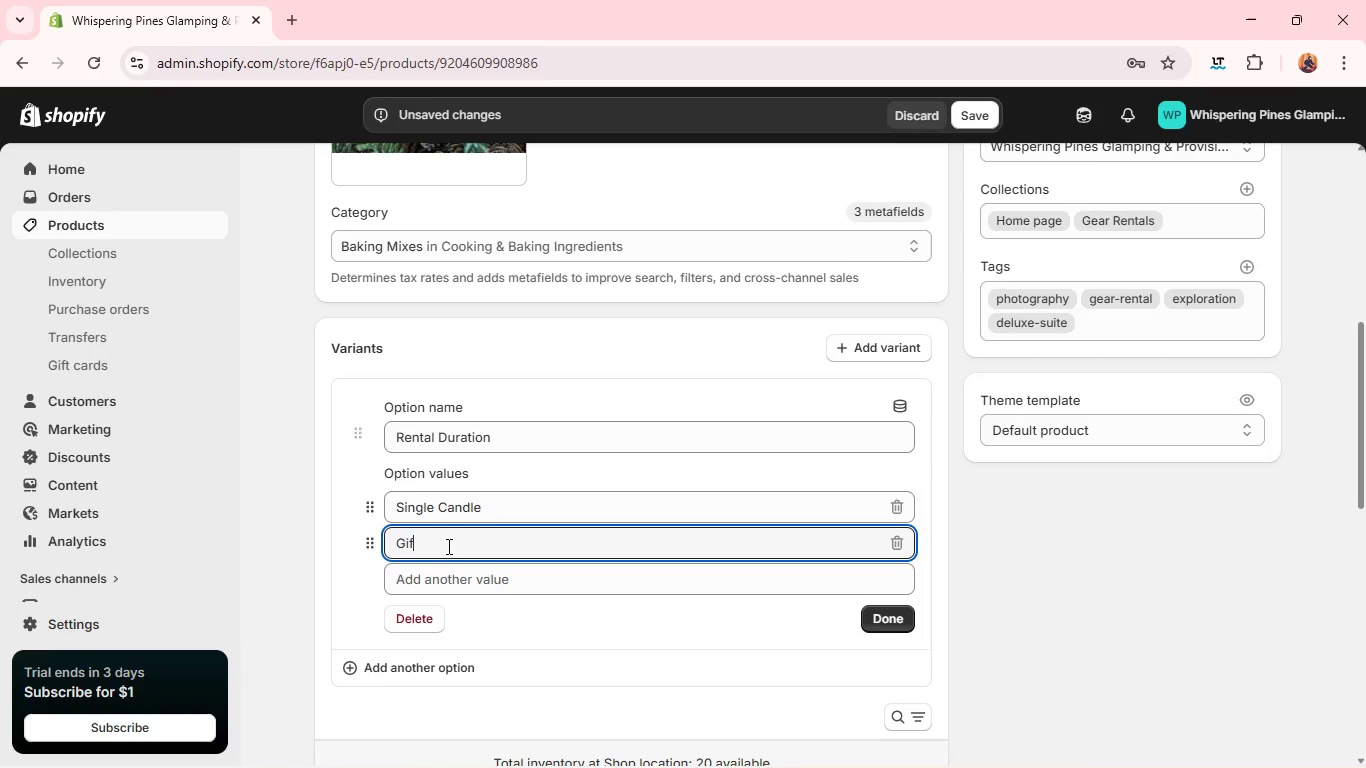 
type(gift set)
 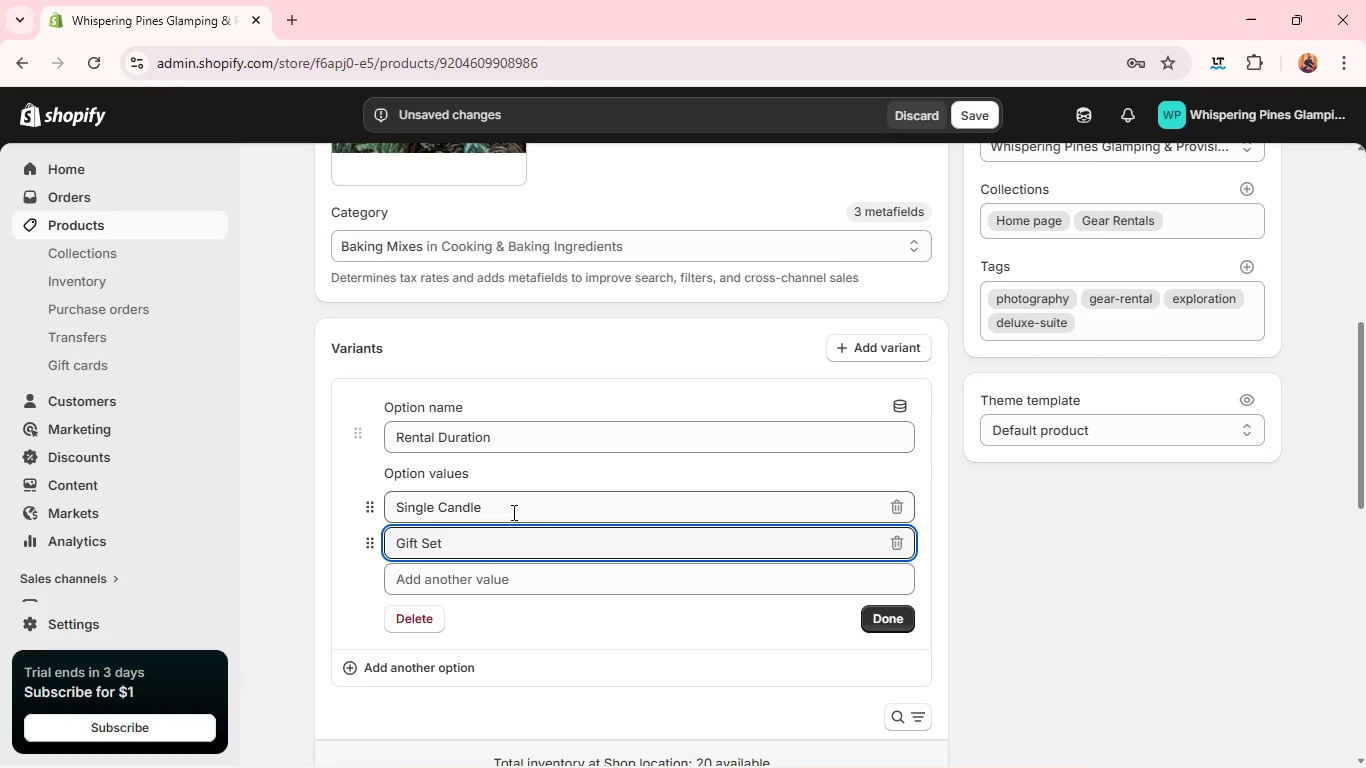 
double_click([476, 434])
 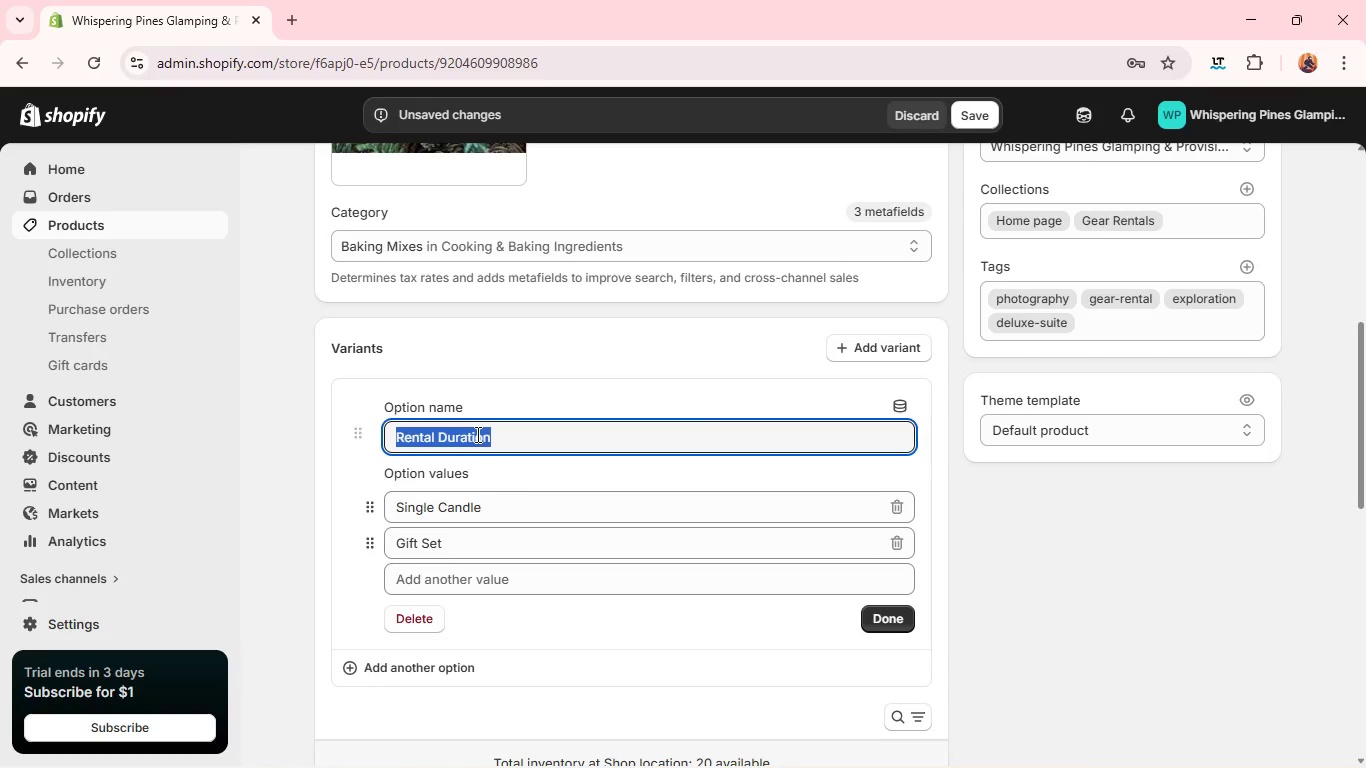 
triple_click([476, 434])
 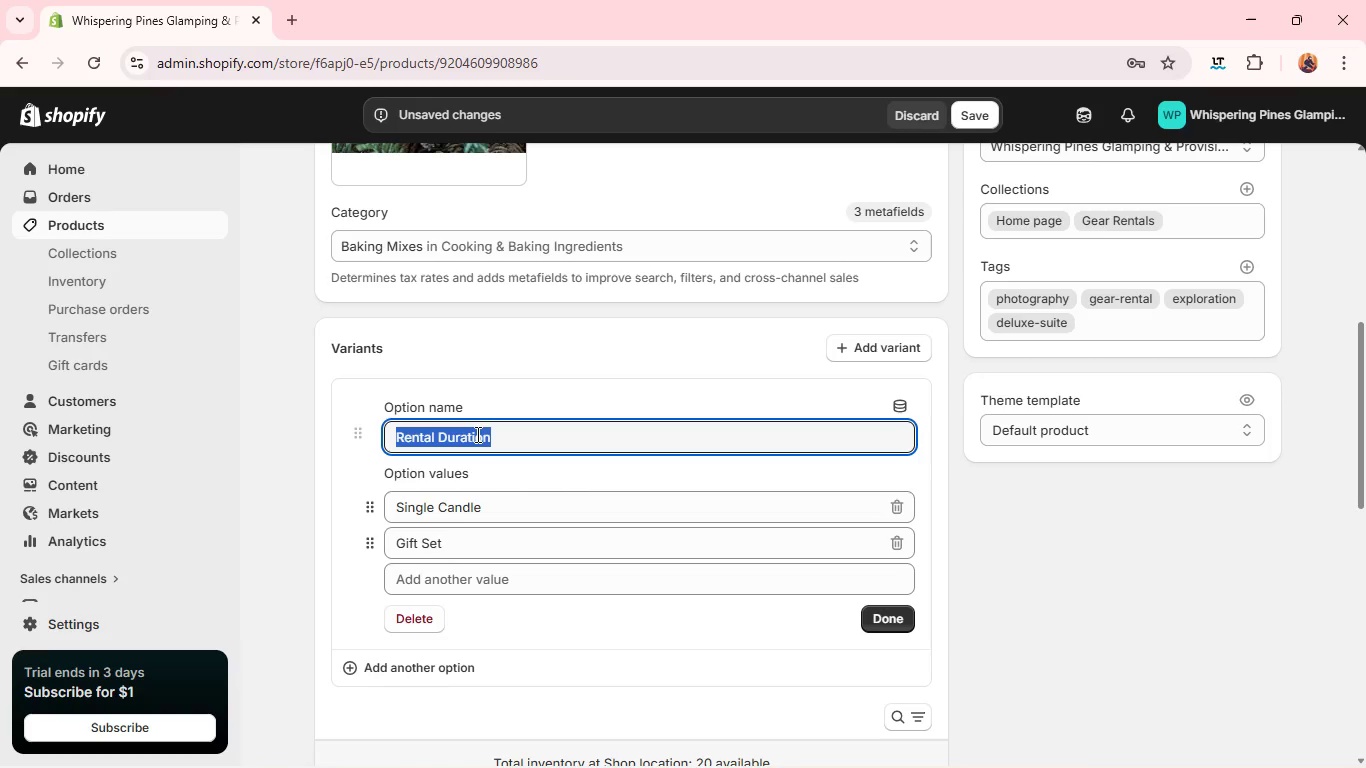 
hold_key(key=ShiftLeft, duration=1.25)
 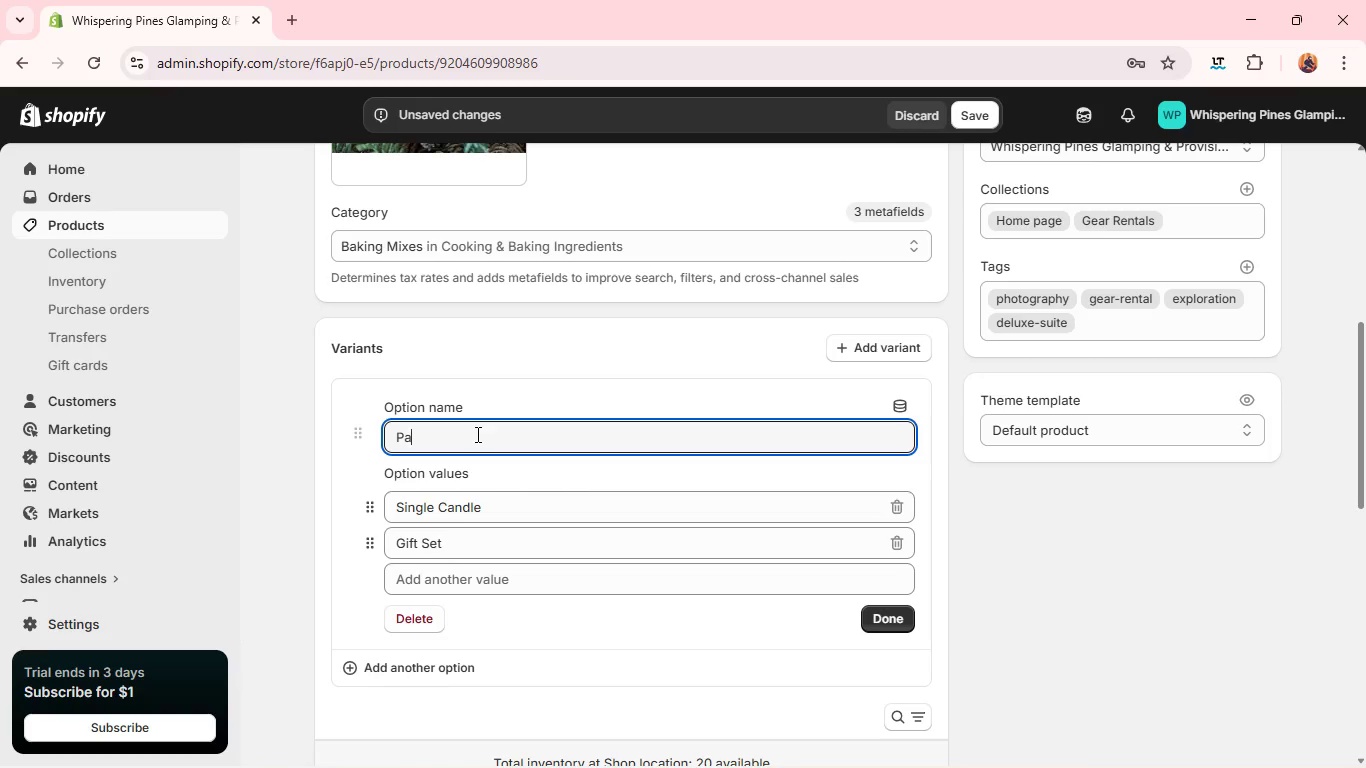 
type(package)
 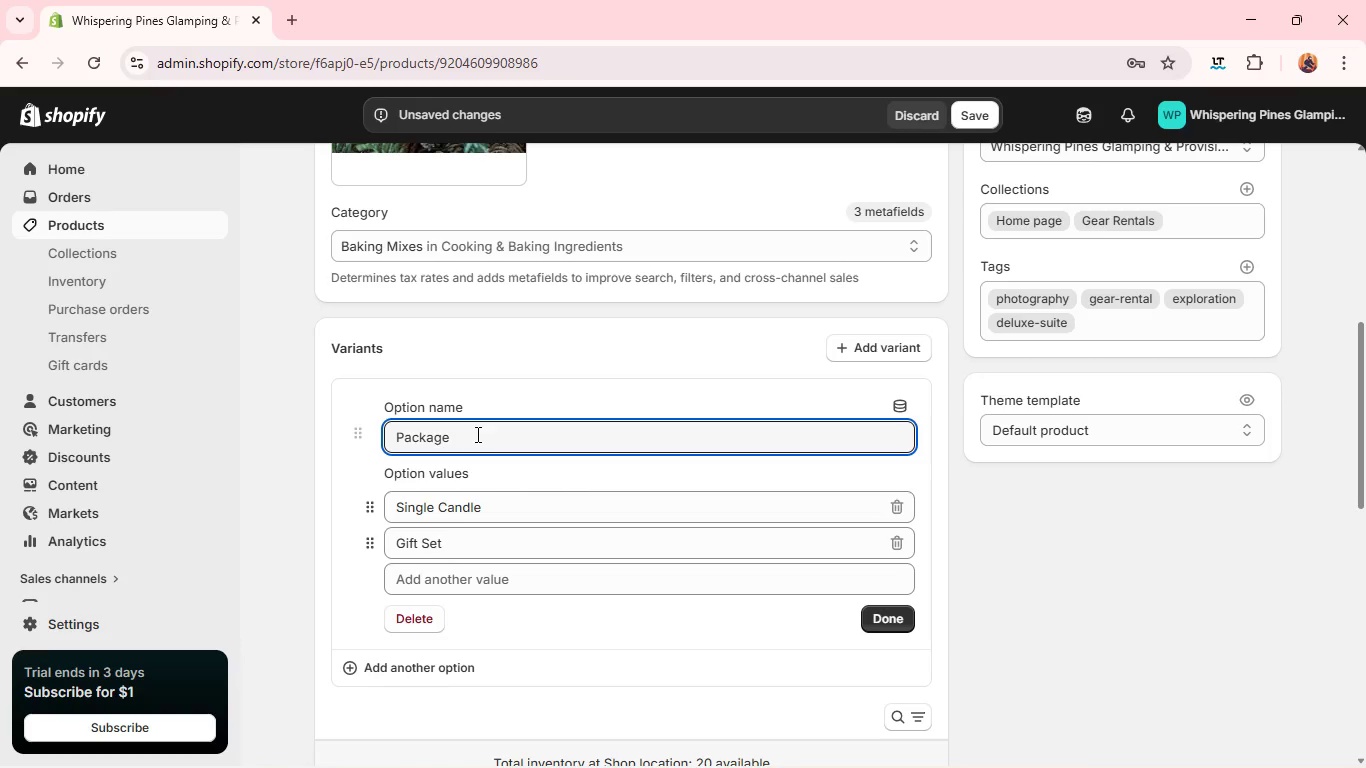 
wait(6.56)
 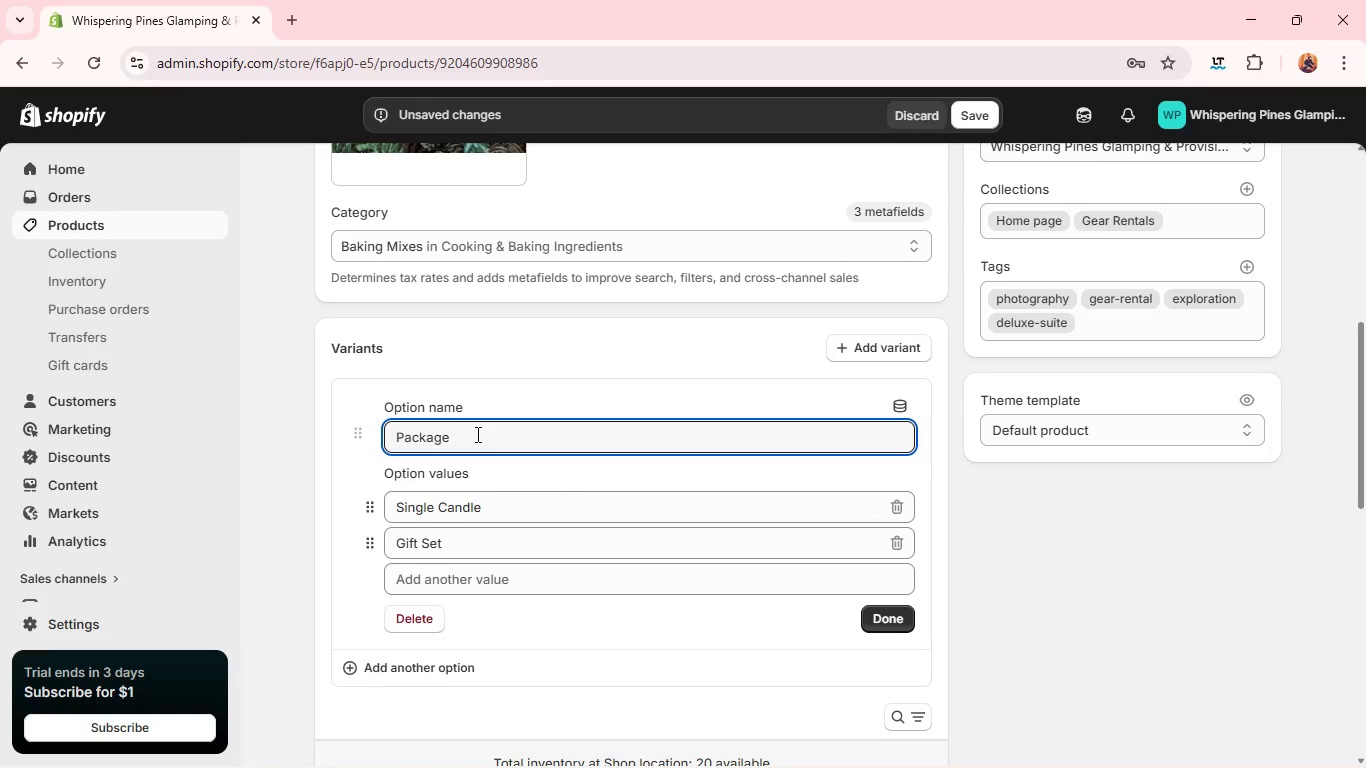 
double_click([476, 434])
 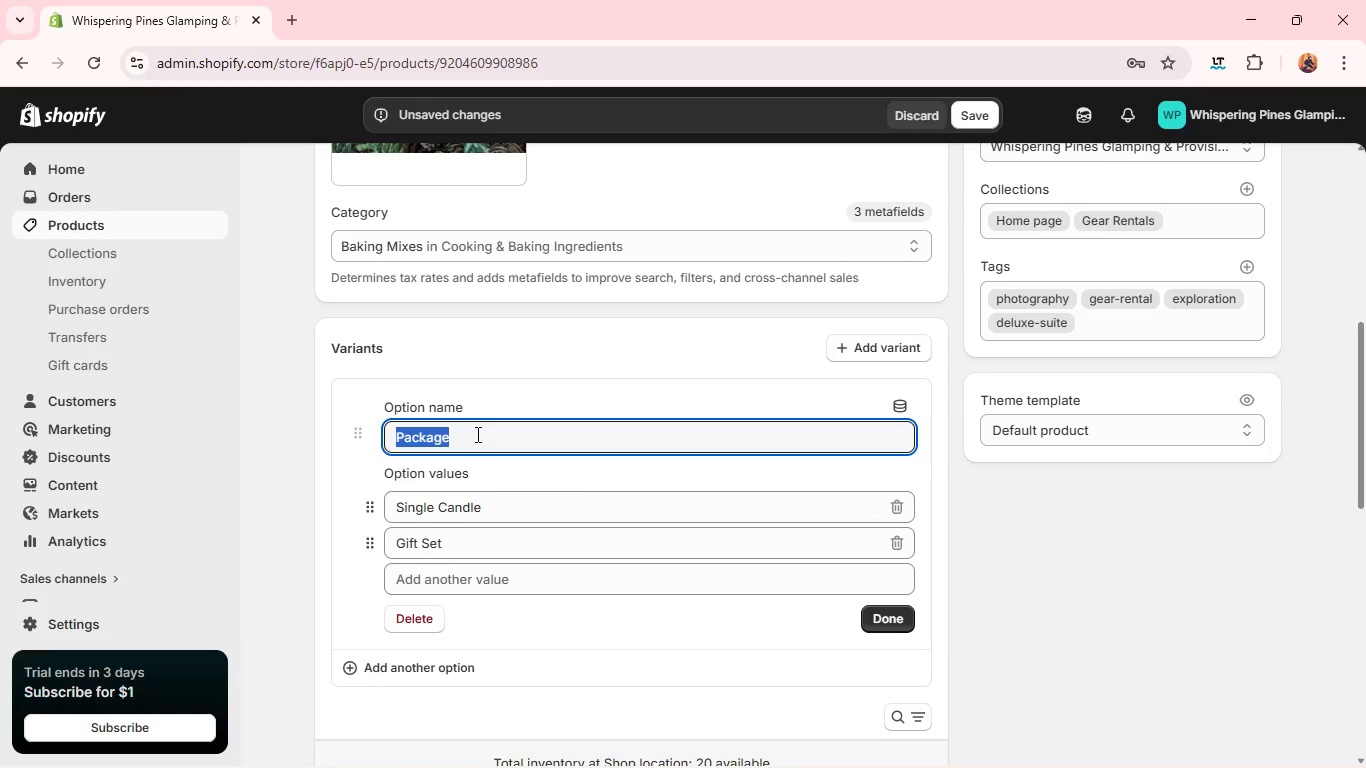 
triple_click([476, 434])
 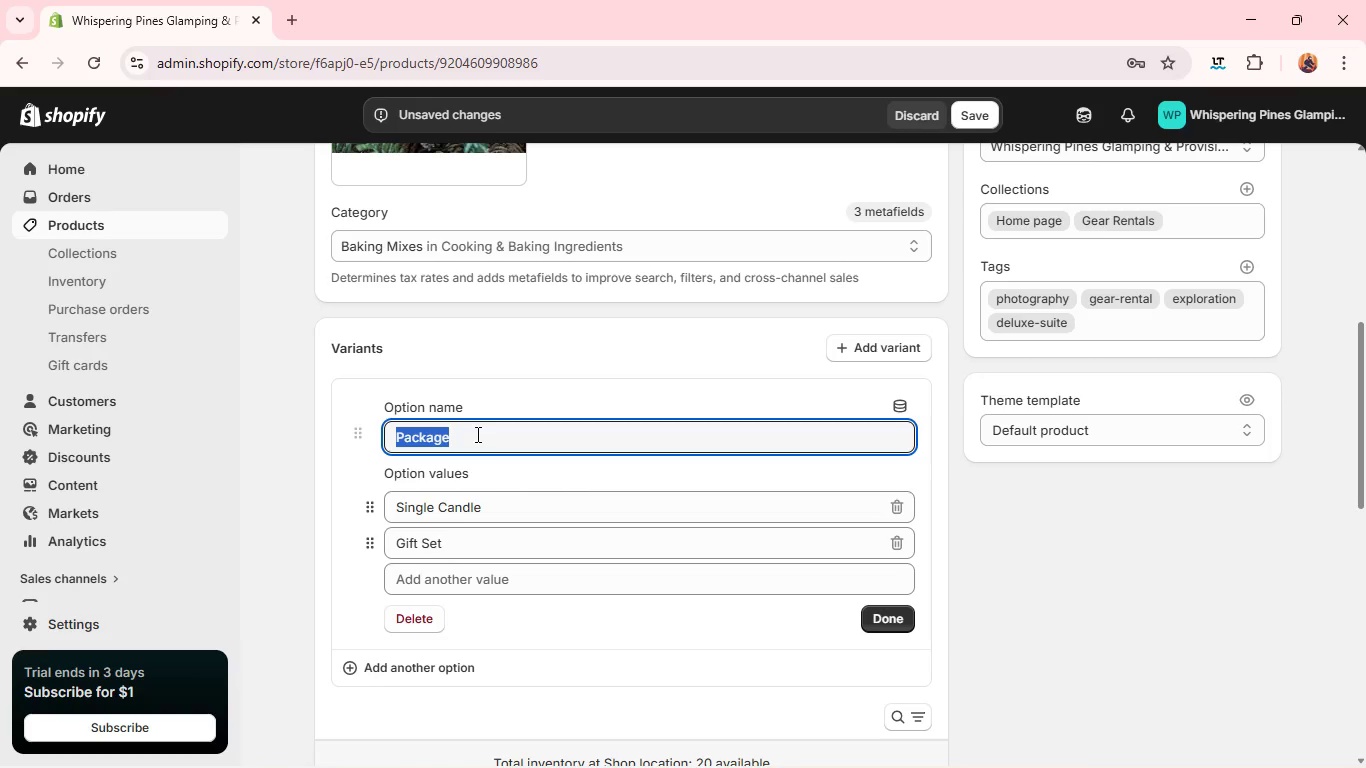 
triple_click([476, 434])
 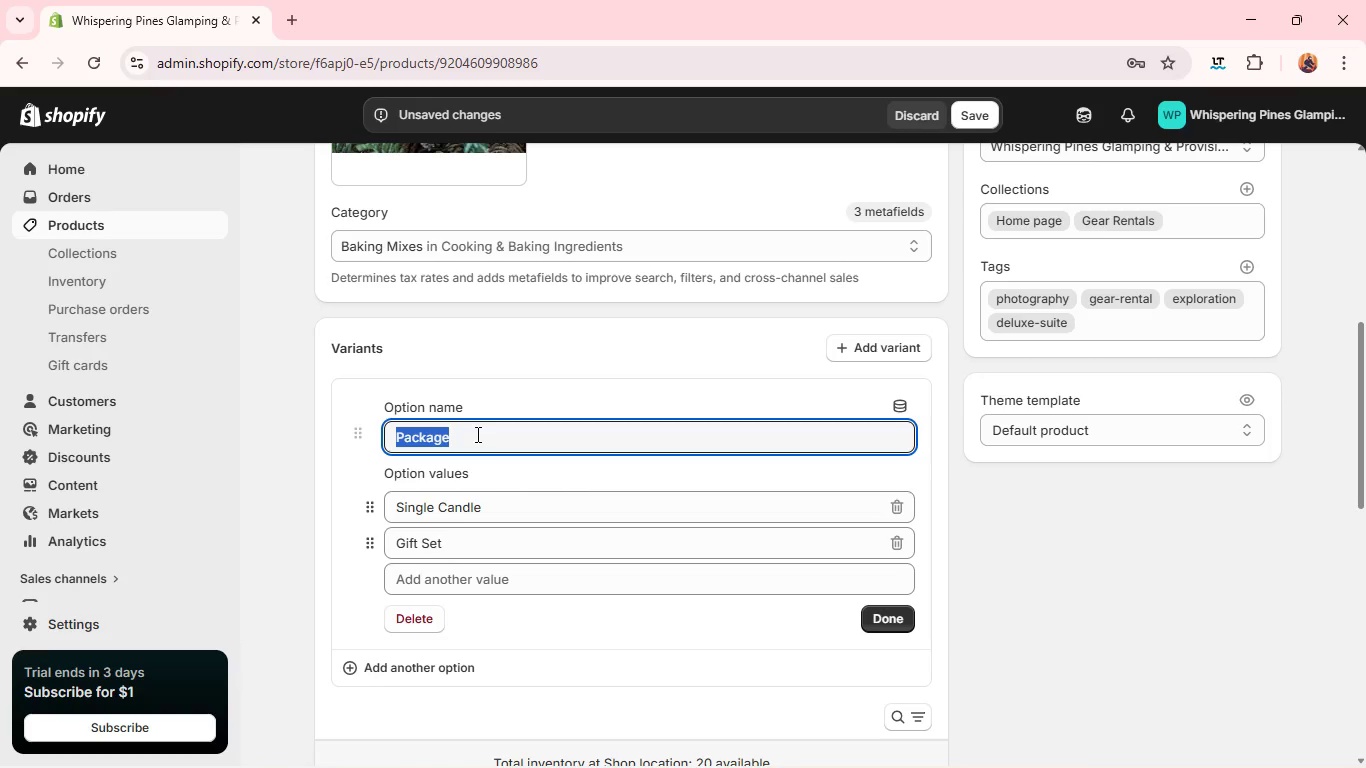 
type(Size)
 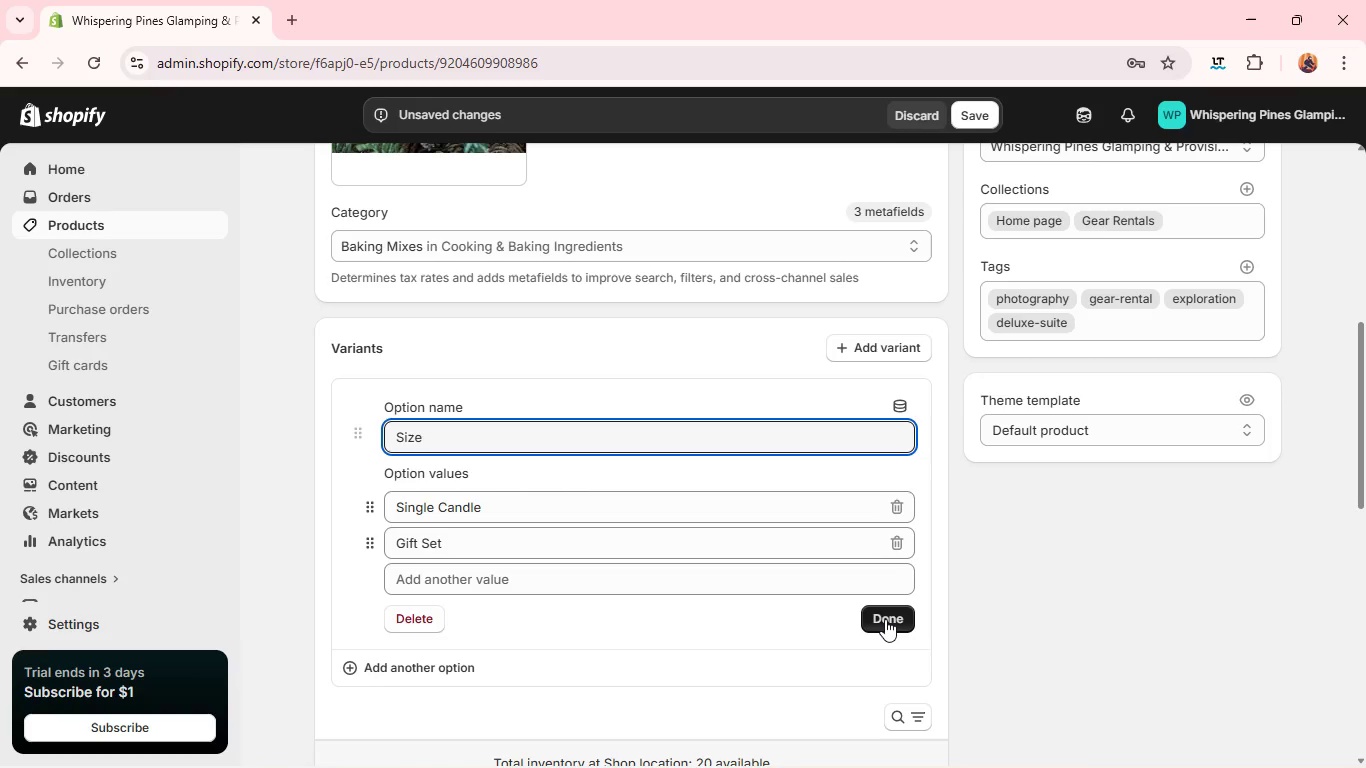 
left_click([885, 619])
 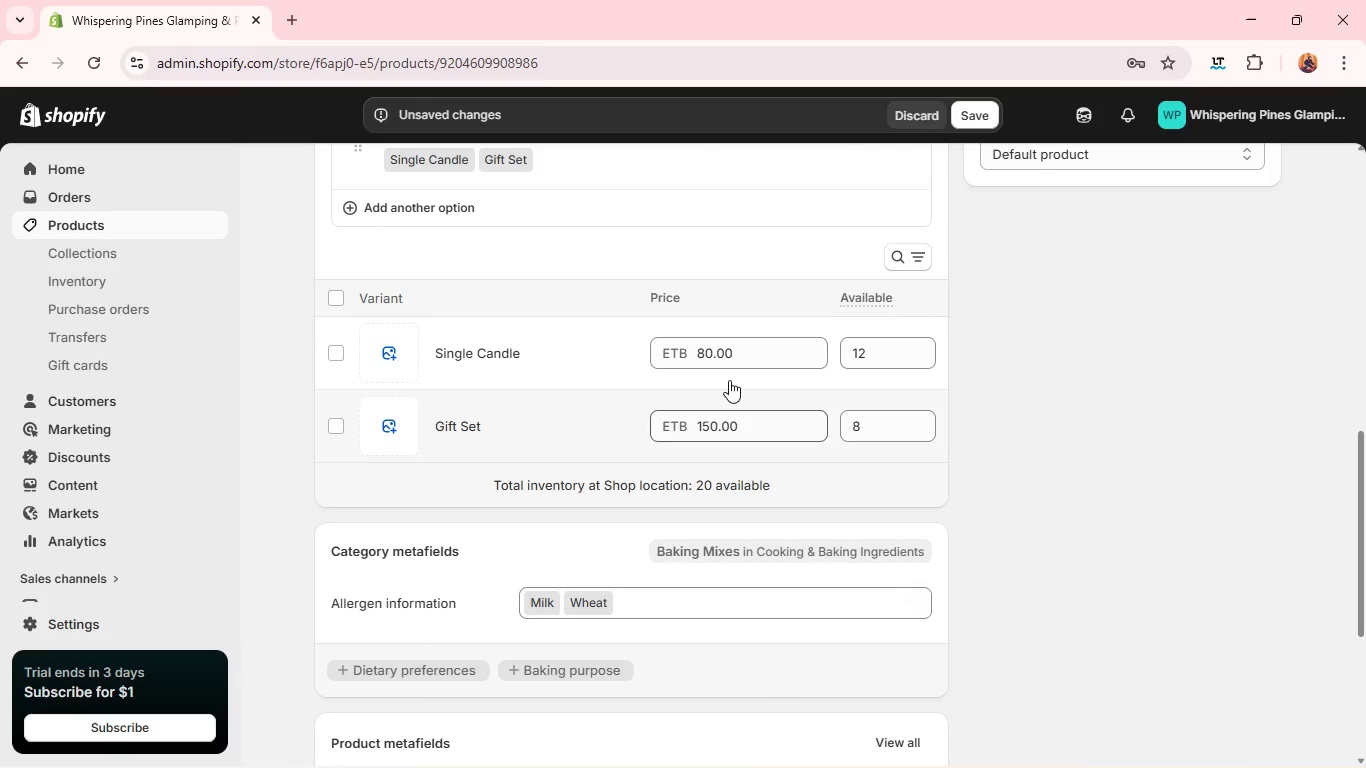 
double_click([706, 360])
 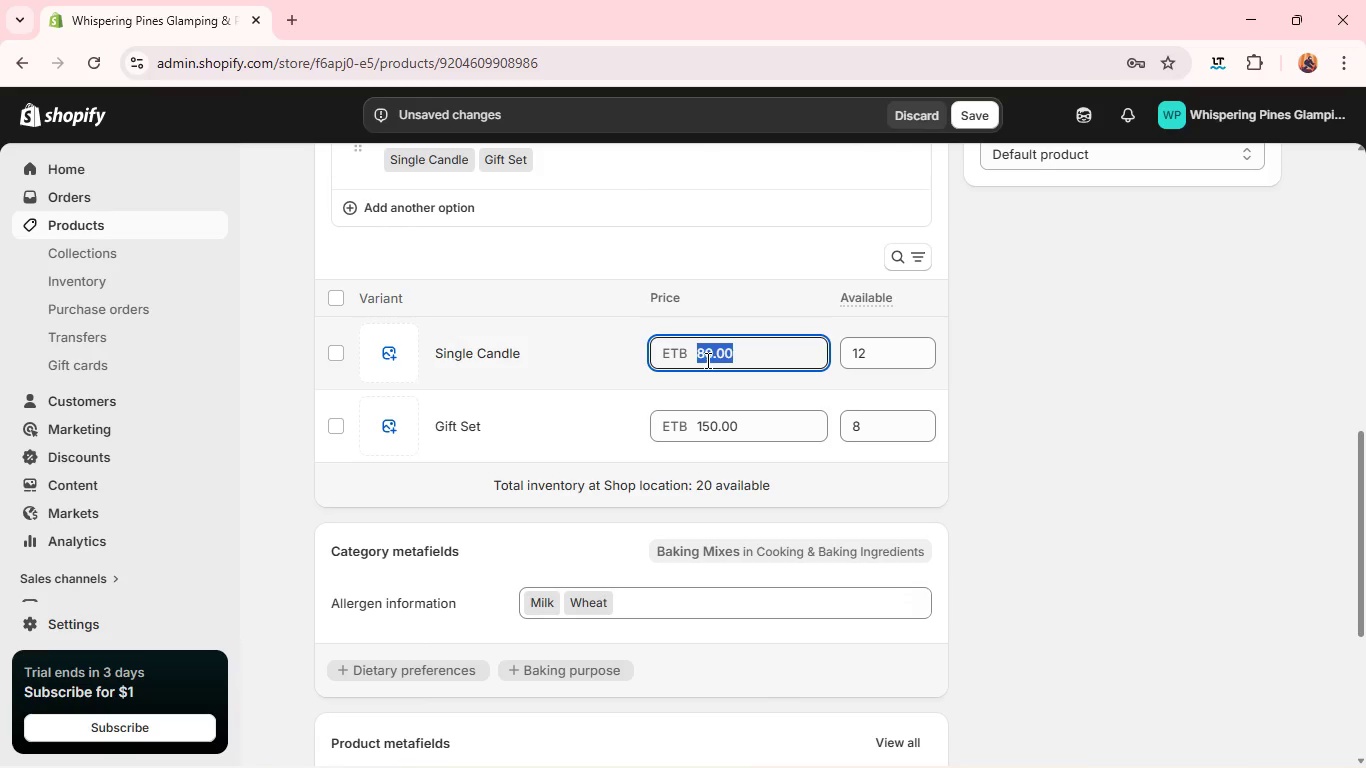 
type(24)
 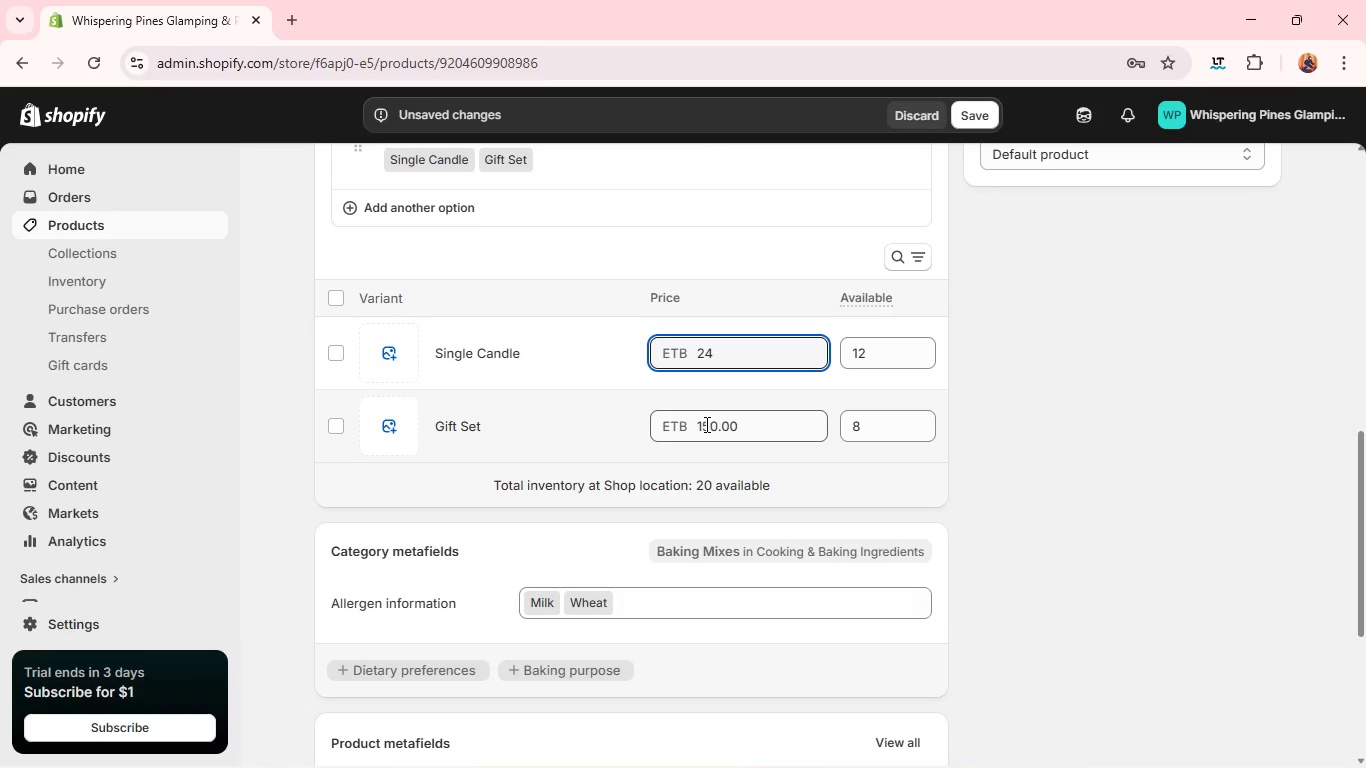 
double_click([705, 424])
 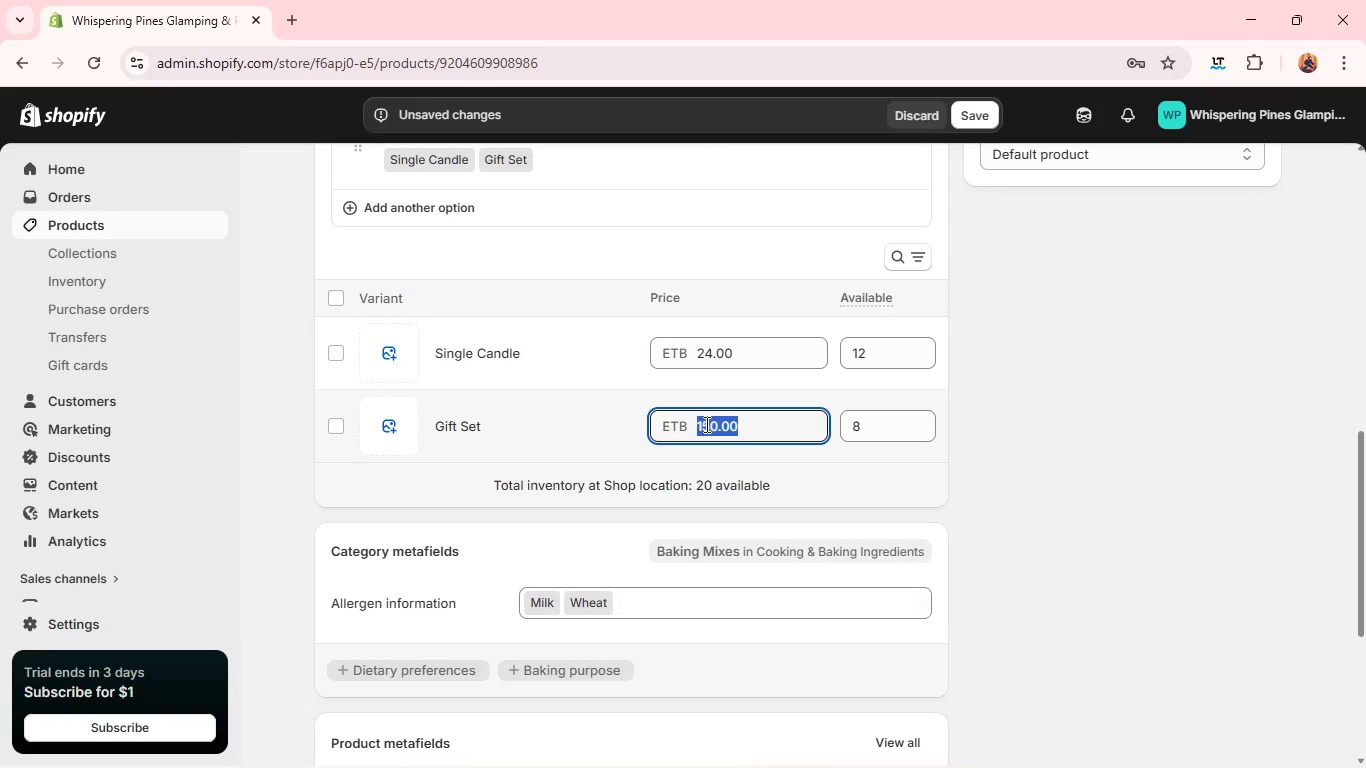 
triple_click([705, 424])
 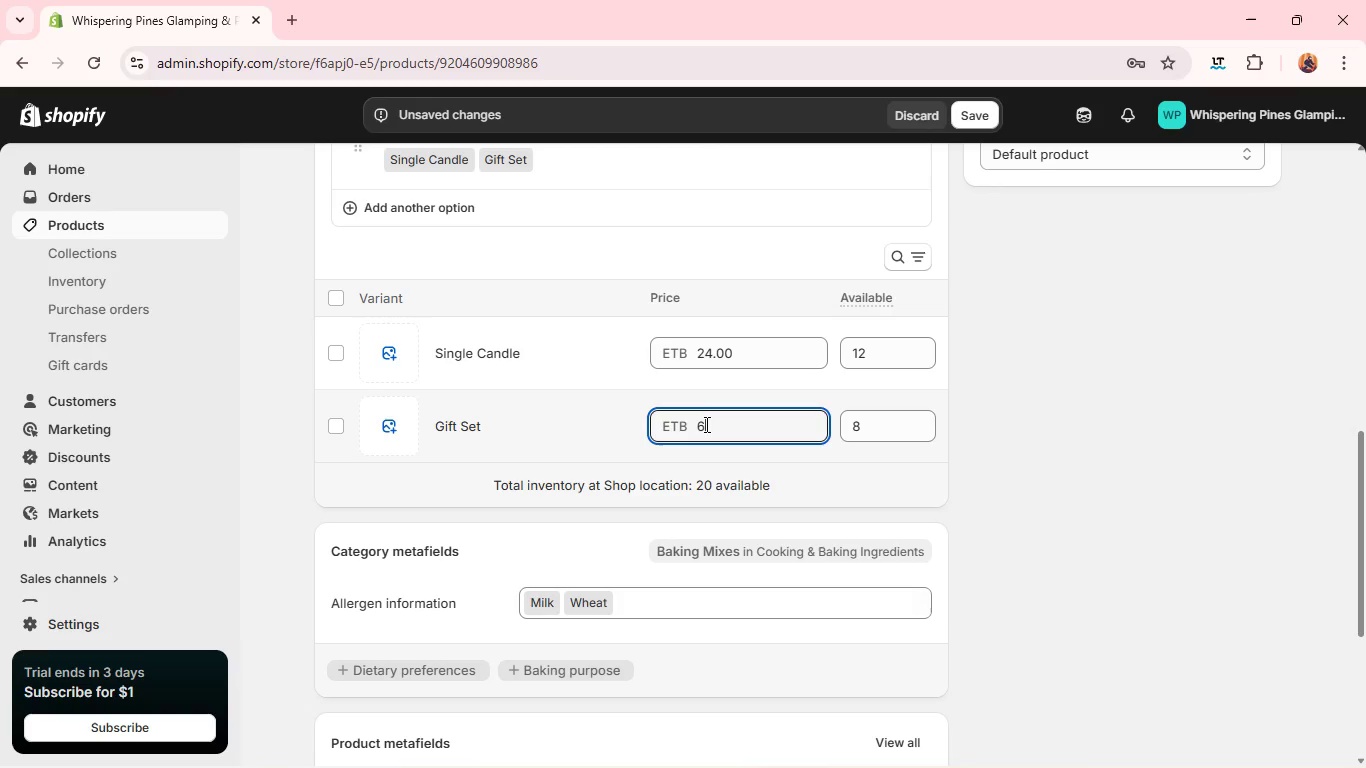 
type(60)
 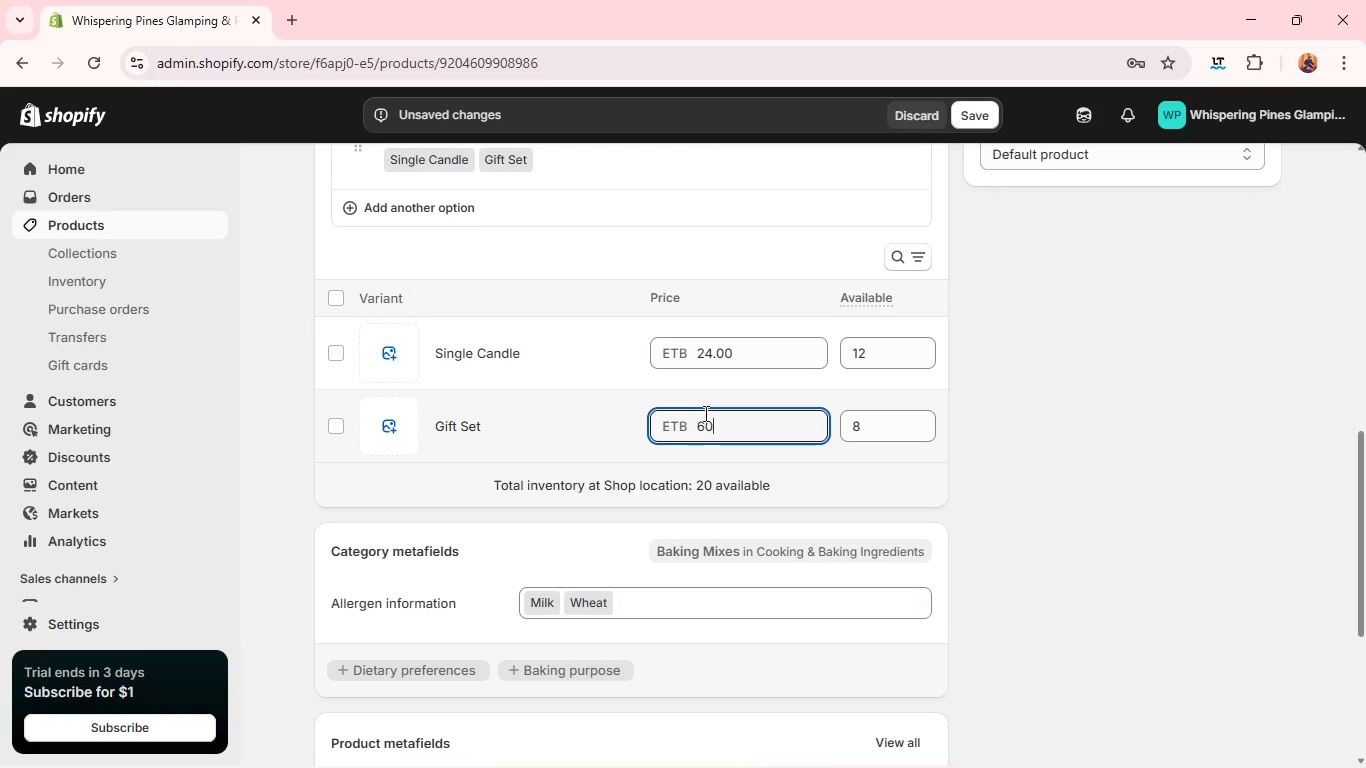 
wait(5.94)
 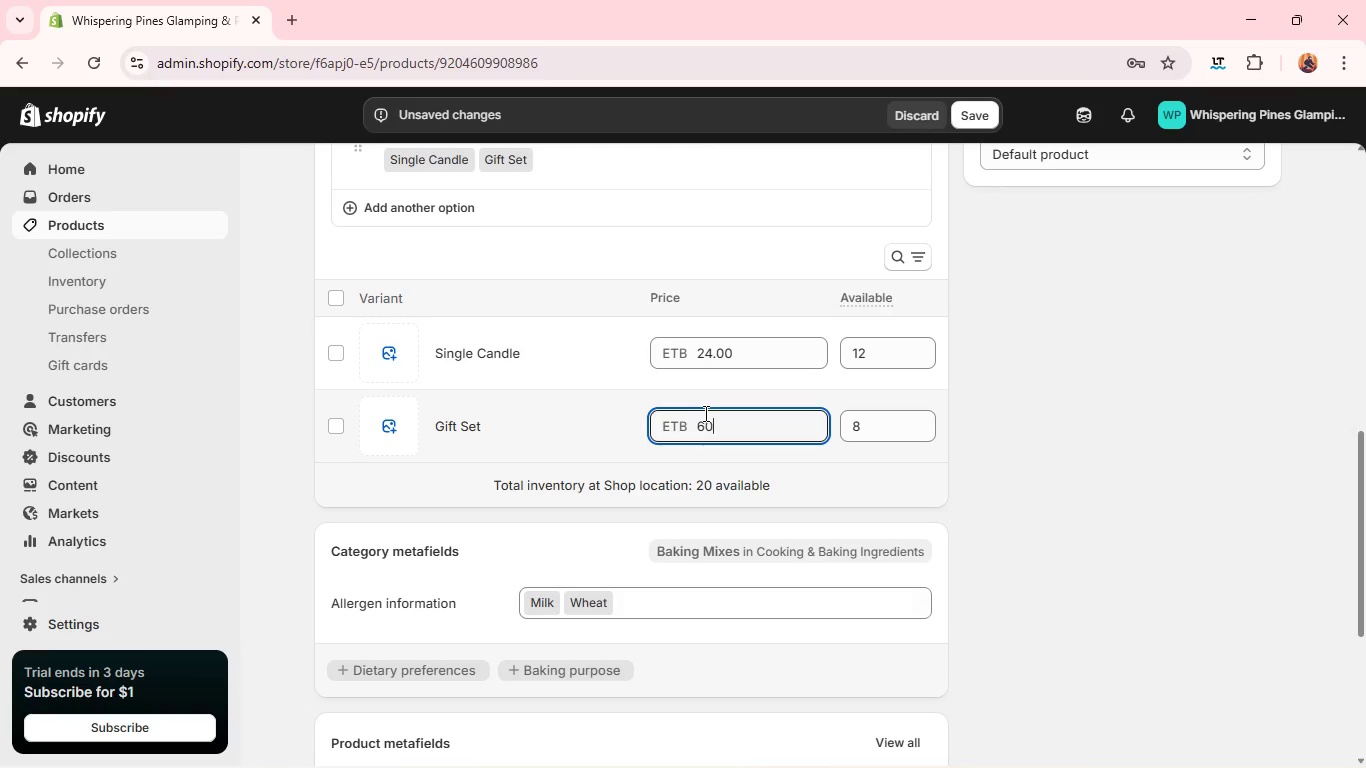 
double_click([862, 350])
 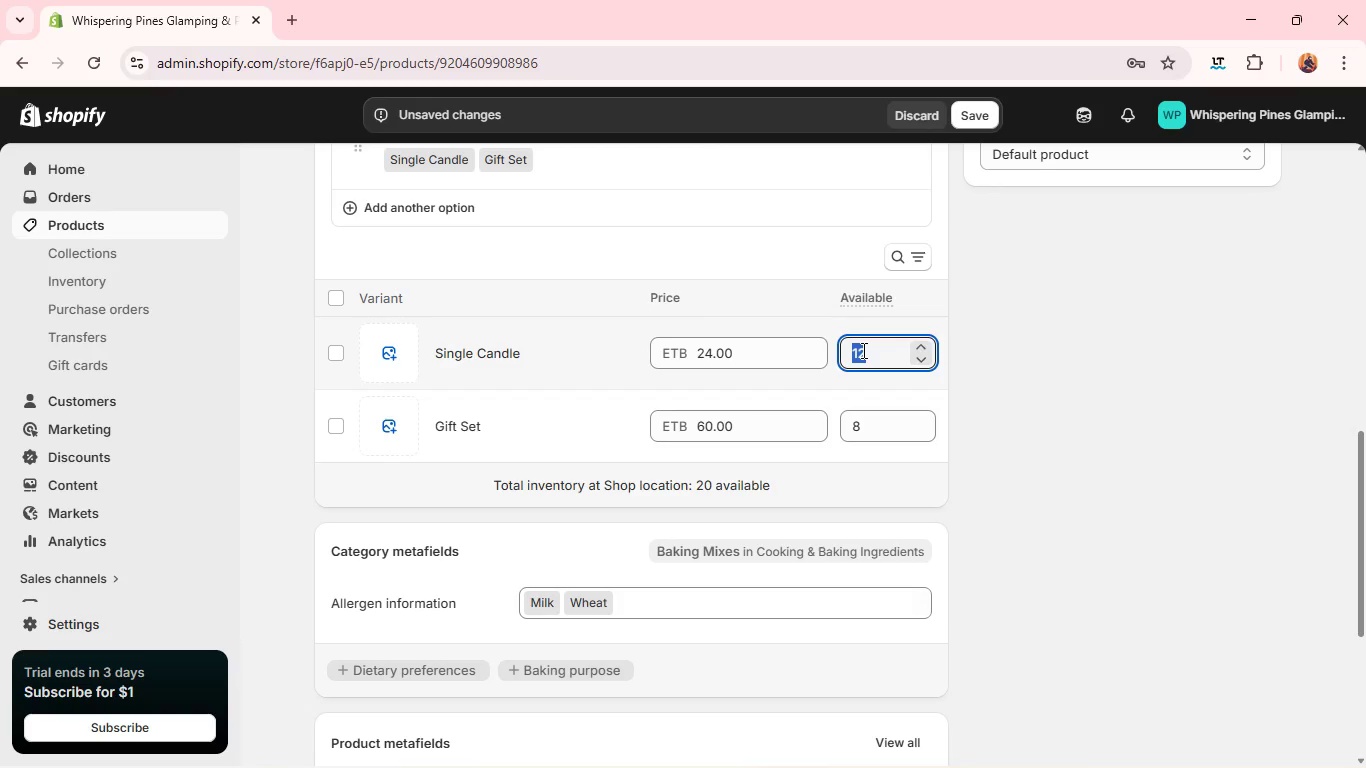 
triple_click([862, 350])
 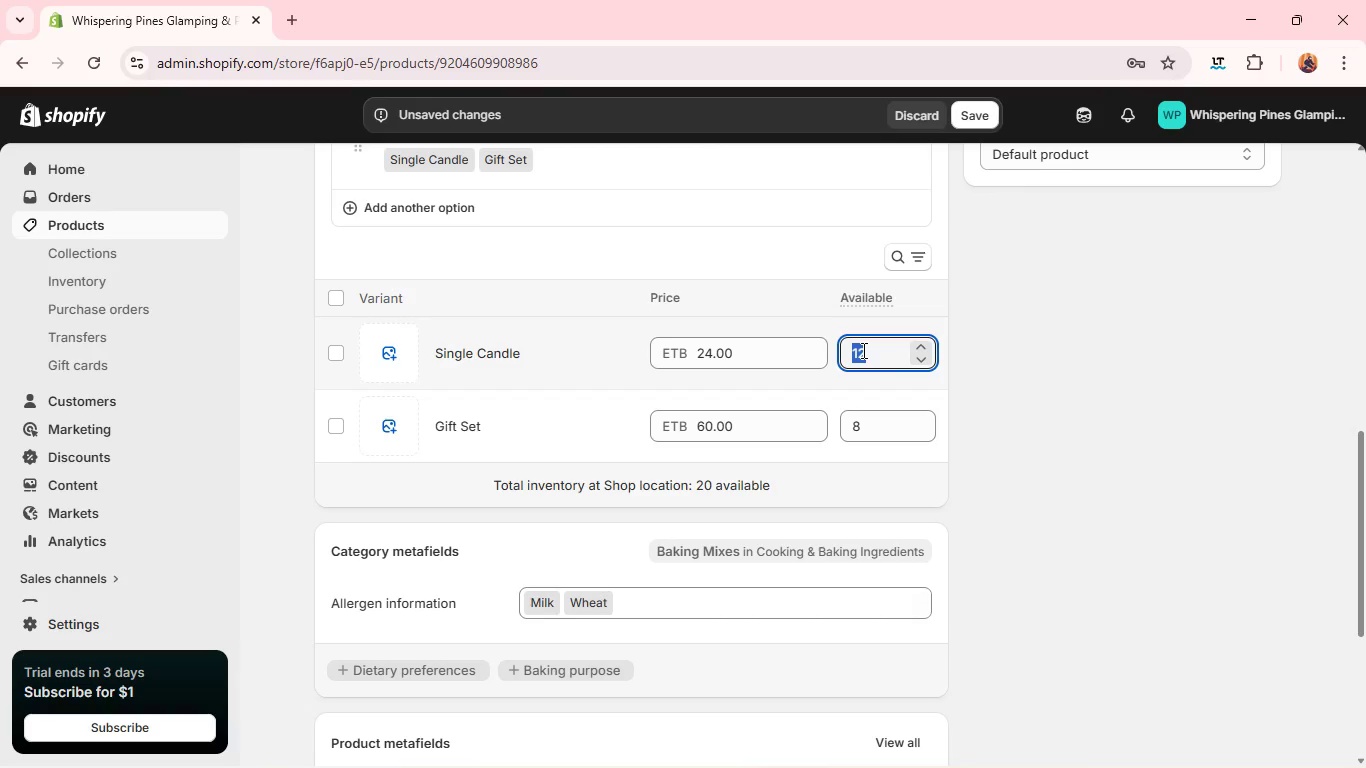 
type(80)
 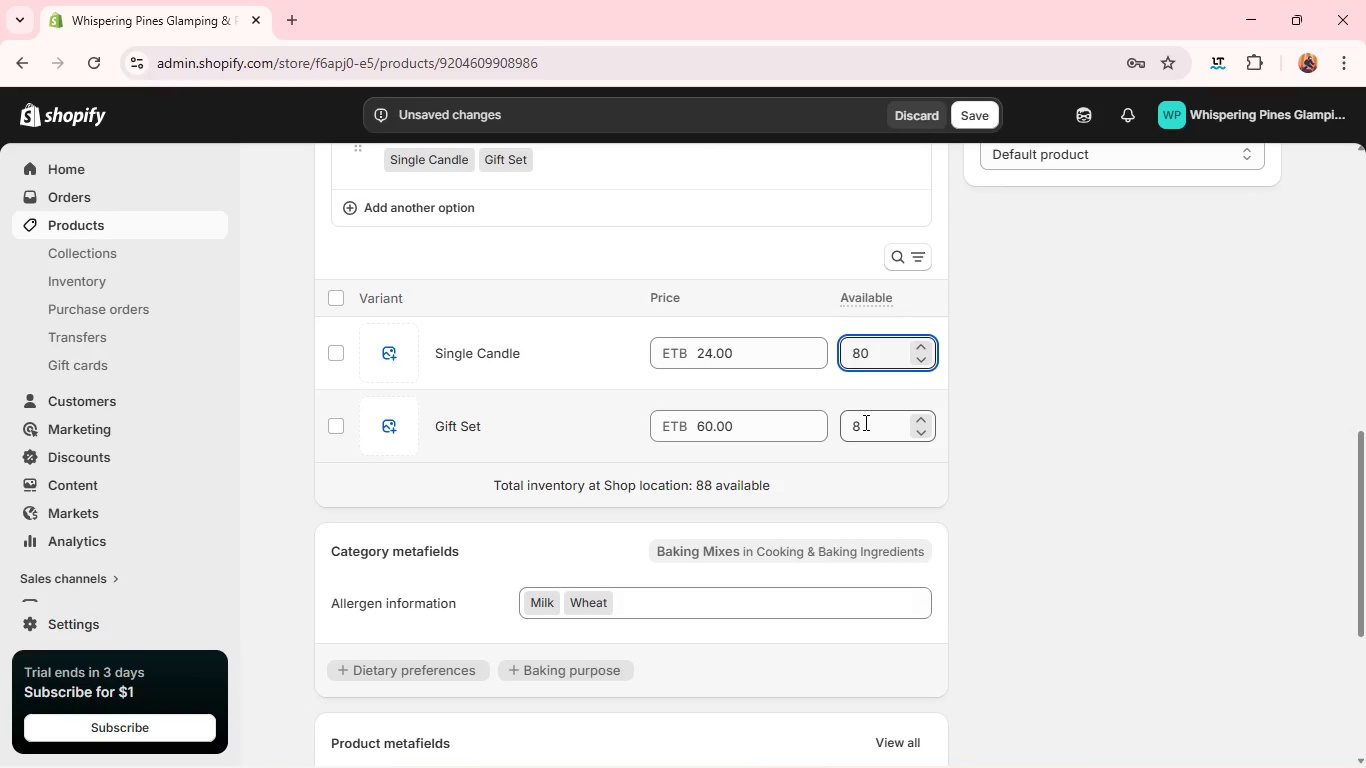 
type(40)
 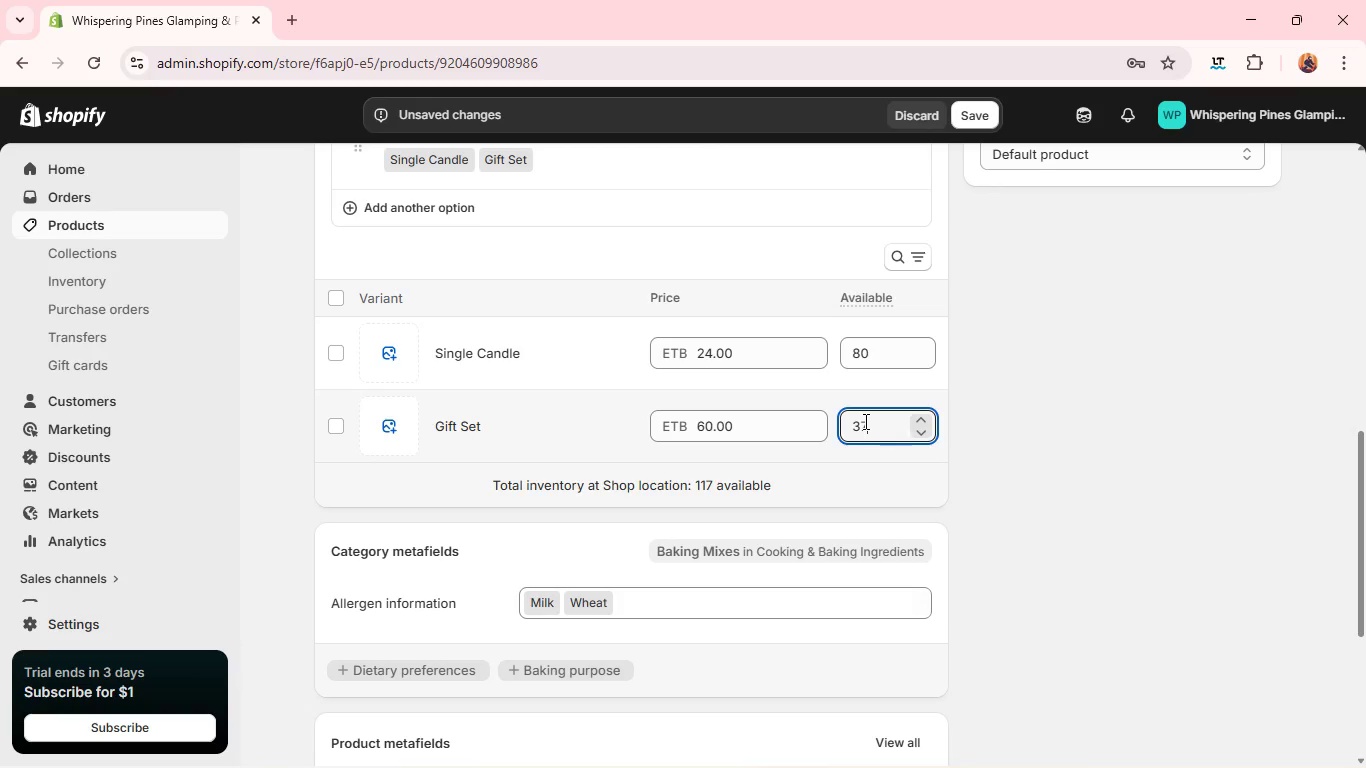 
wait(9.62)
 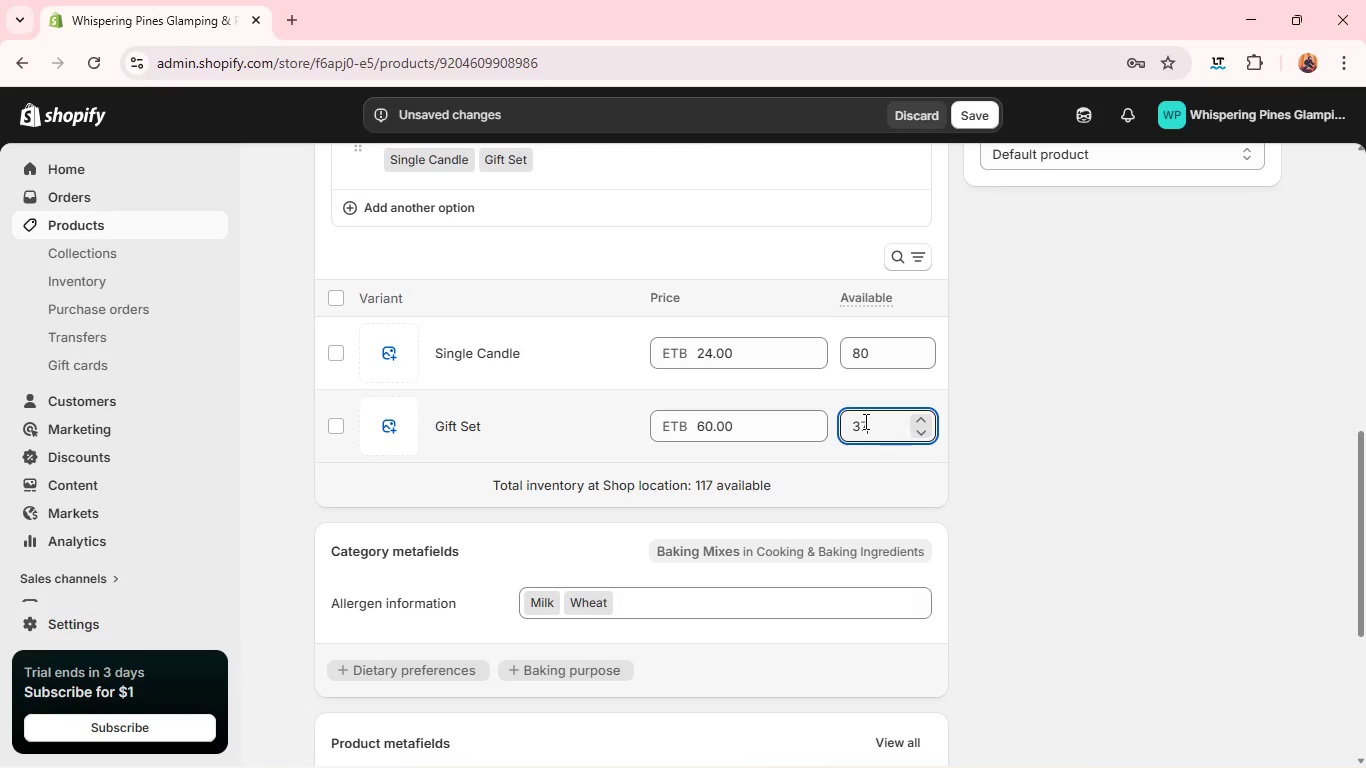 
left_click([901, 582])
 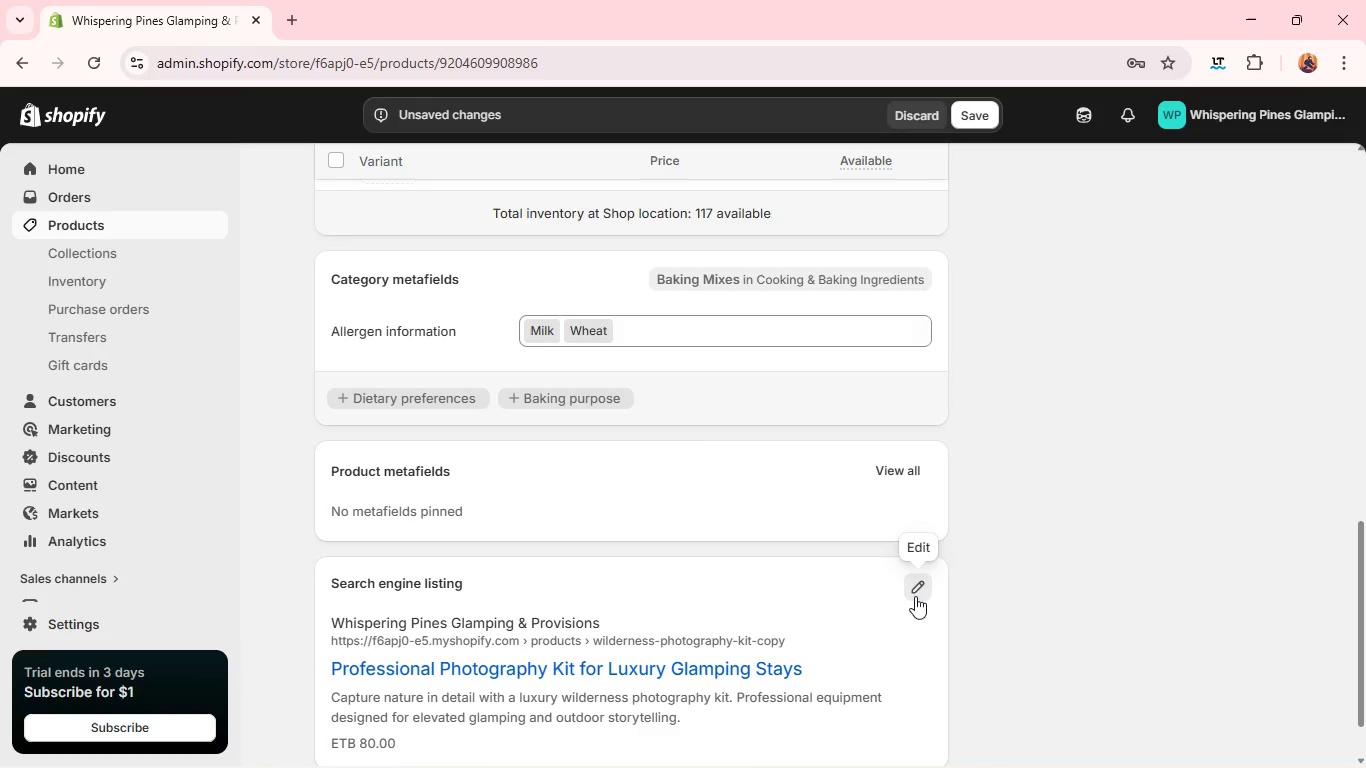 
left_click([915, 596])
 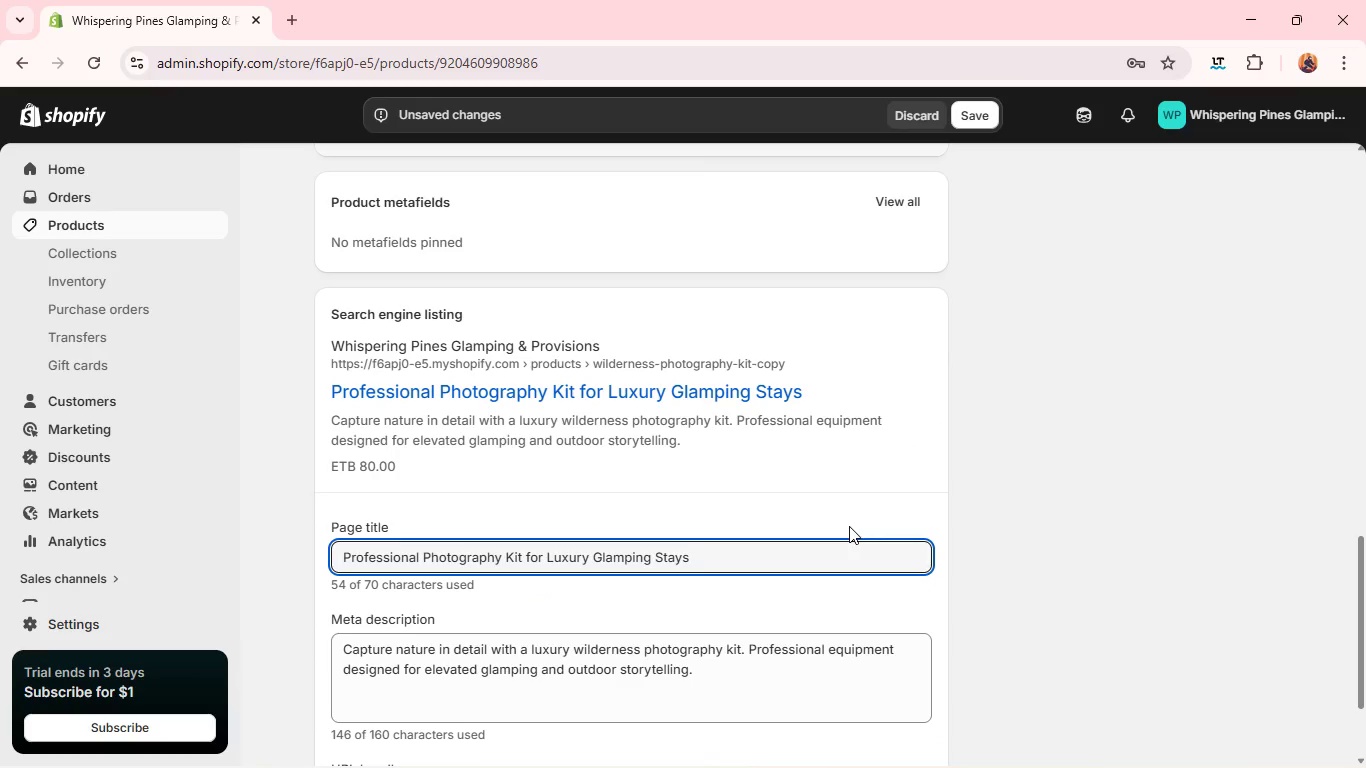 
wait(5.36)
 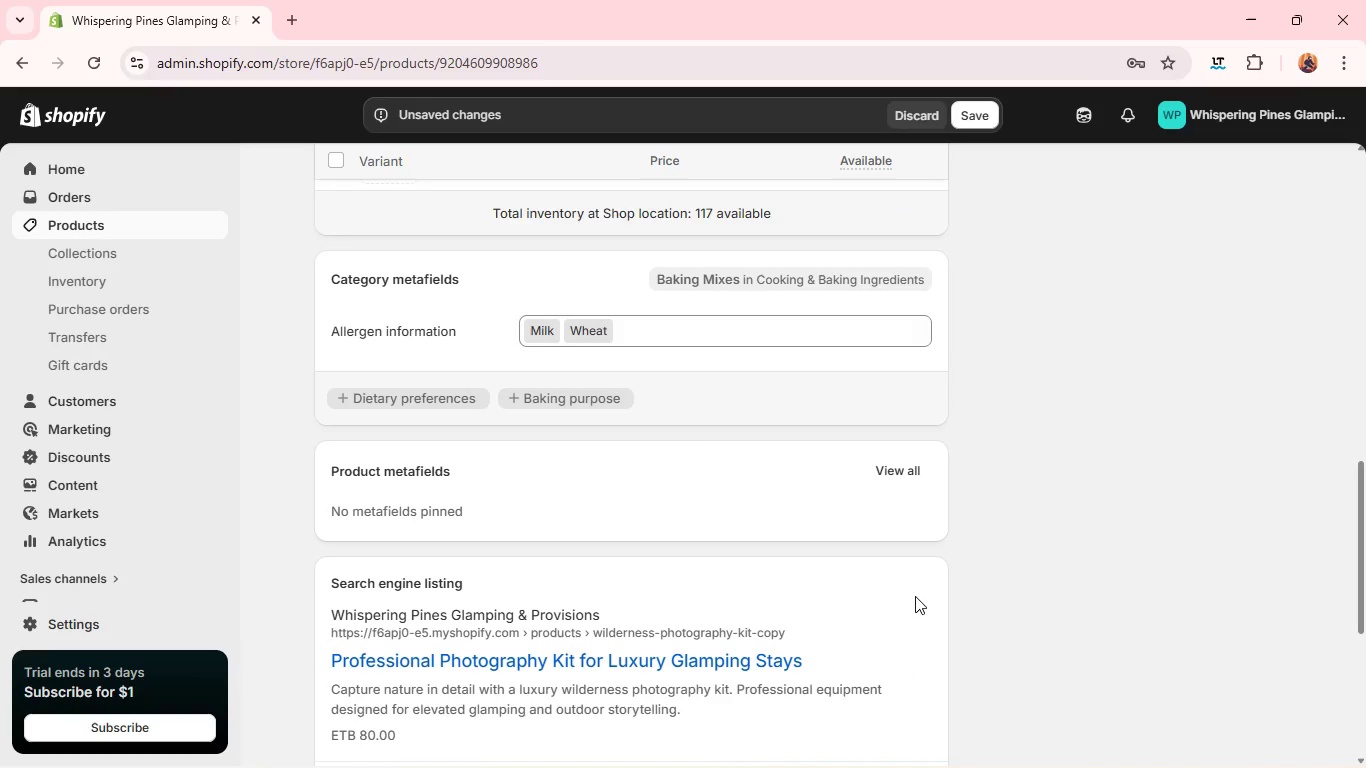 
double_click([809, 557])
 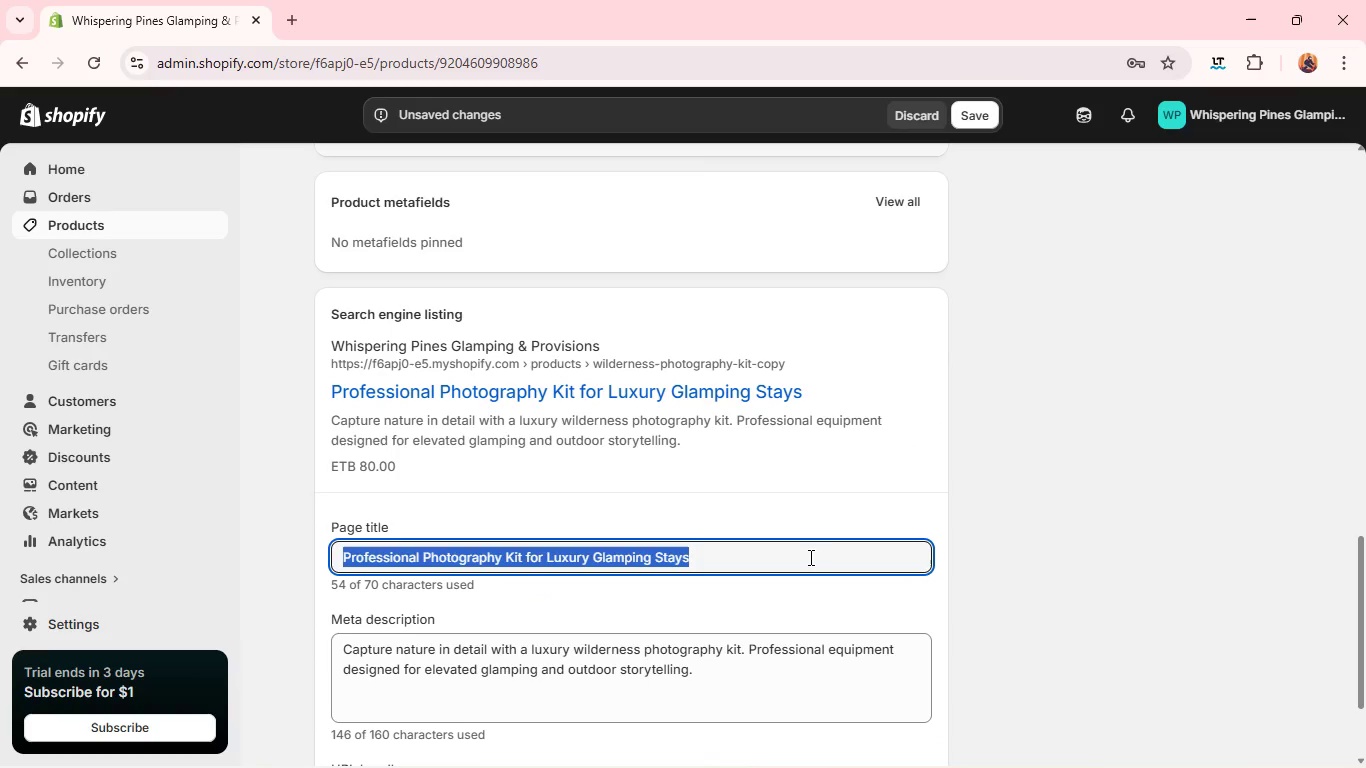 
triple_click([809, 557])
 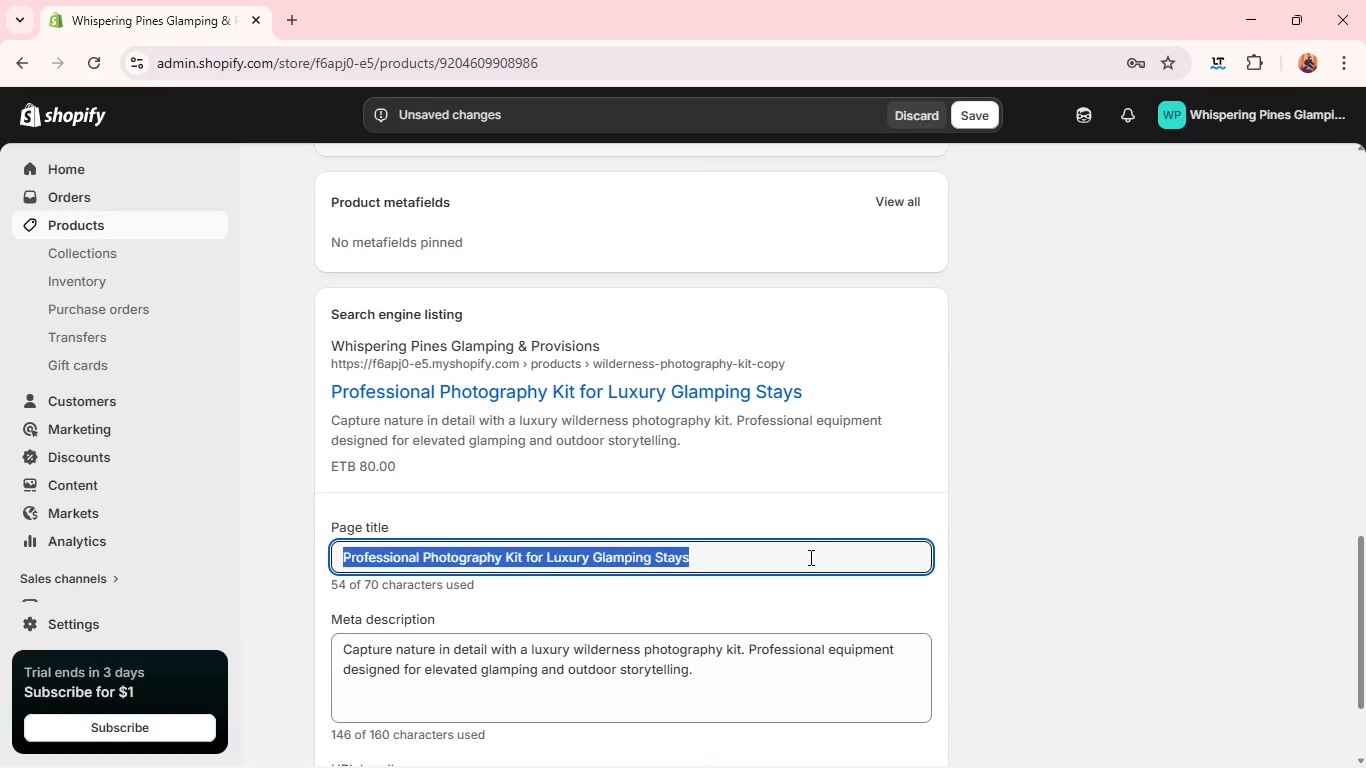 
key(Backspace)
type(Hand-Poured PINE CANDLe for LUXURy Glamping souvenir)
 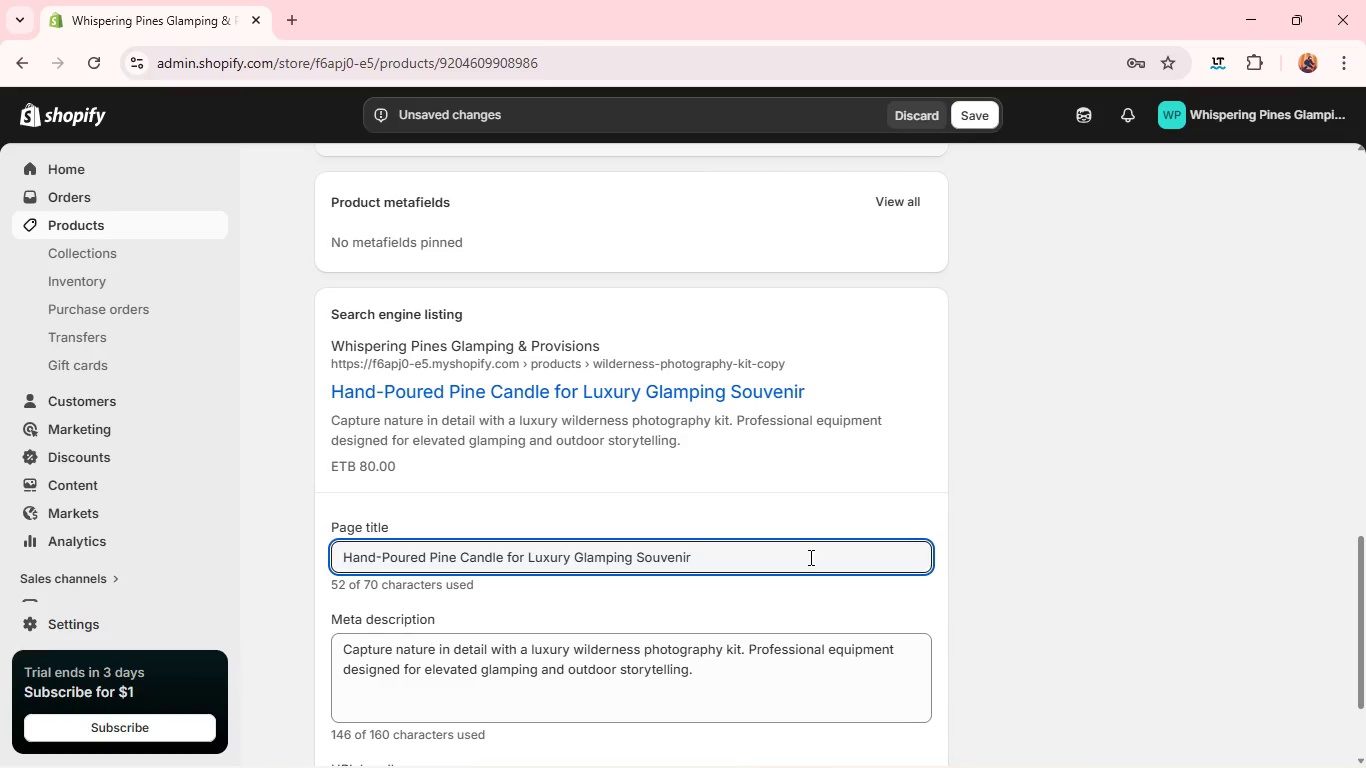 
key(Control+A)
 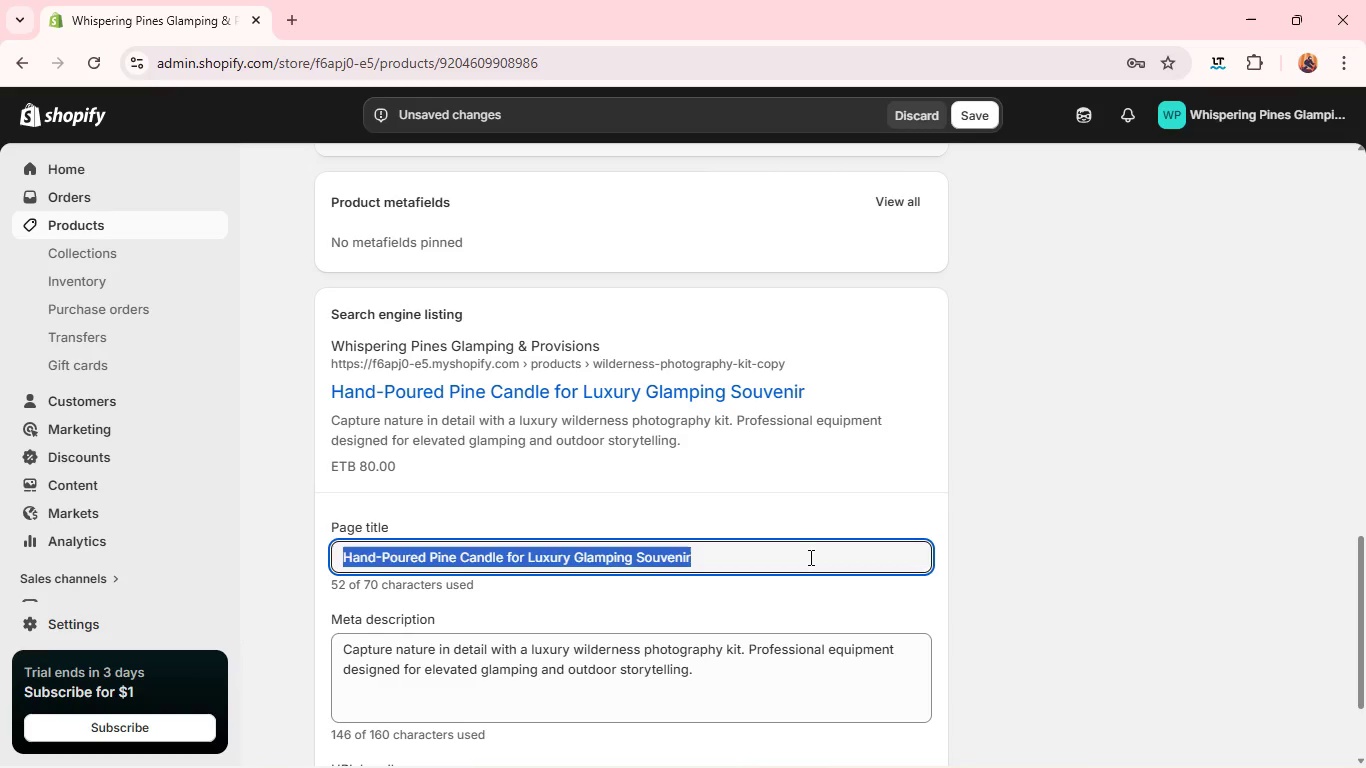 
key(Control+C)
 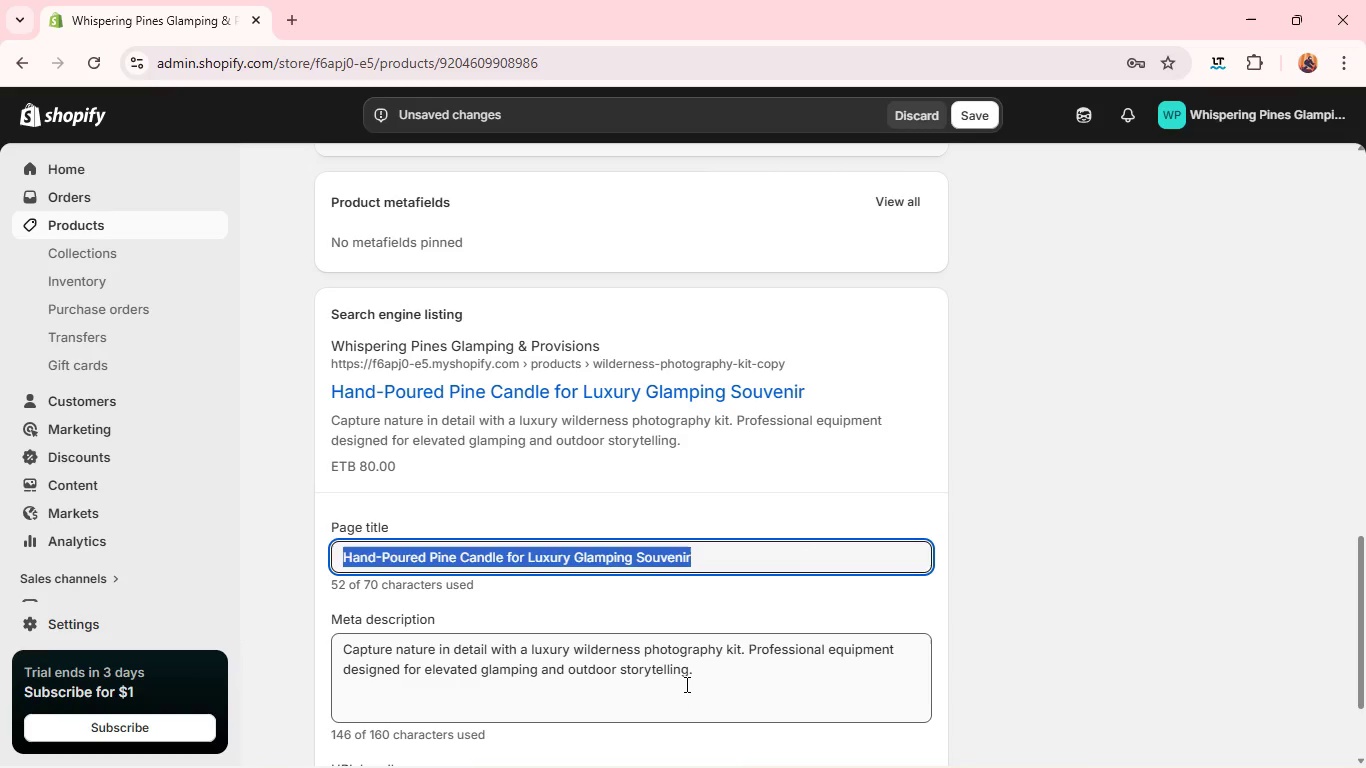 
left_click([685, 684])
 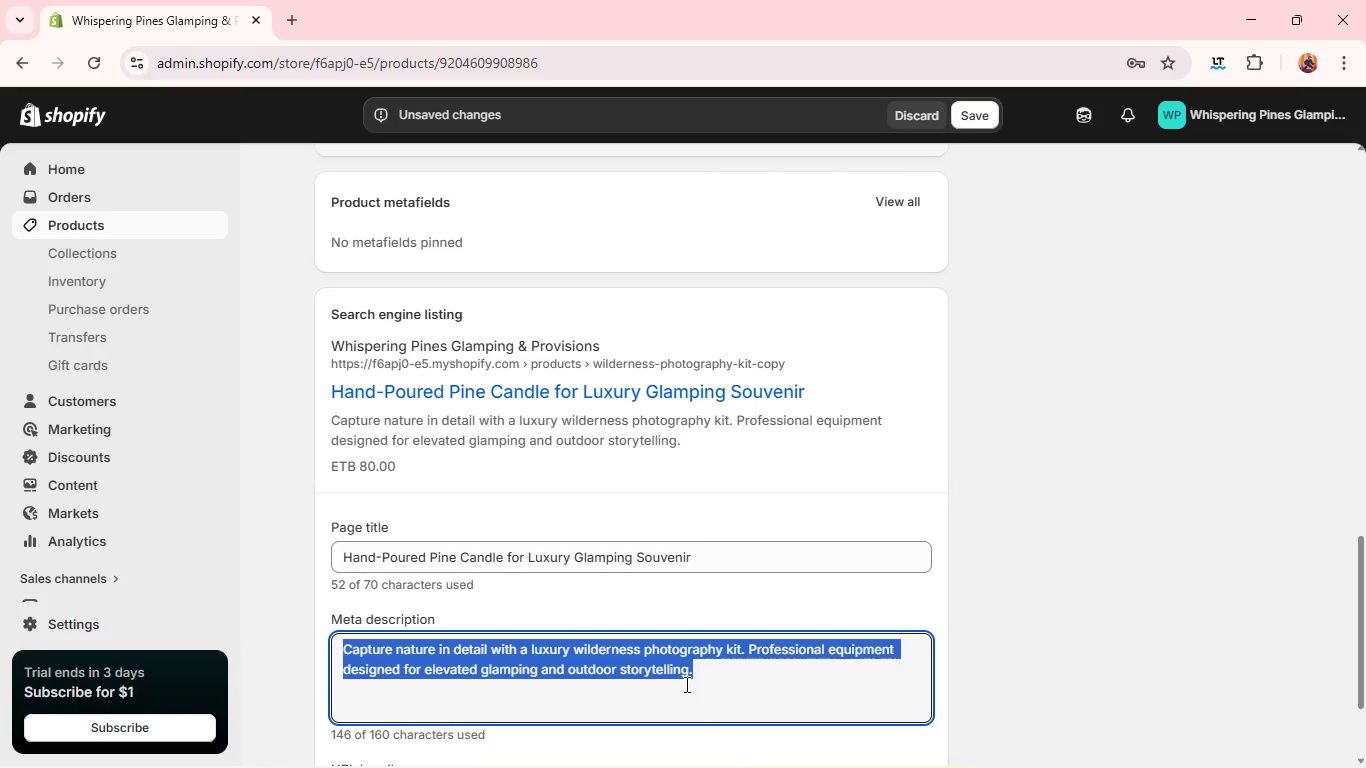 
key(Control+A)
 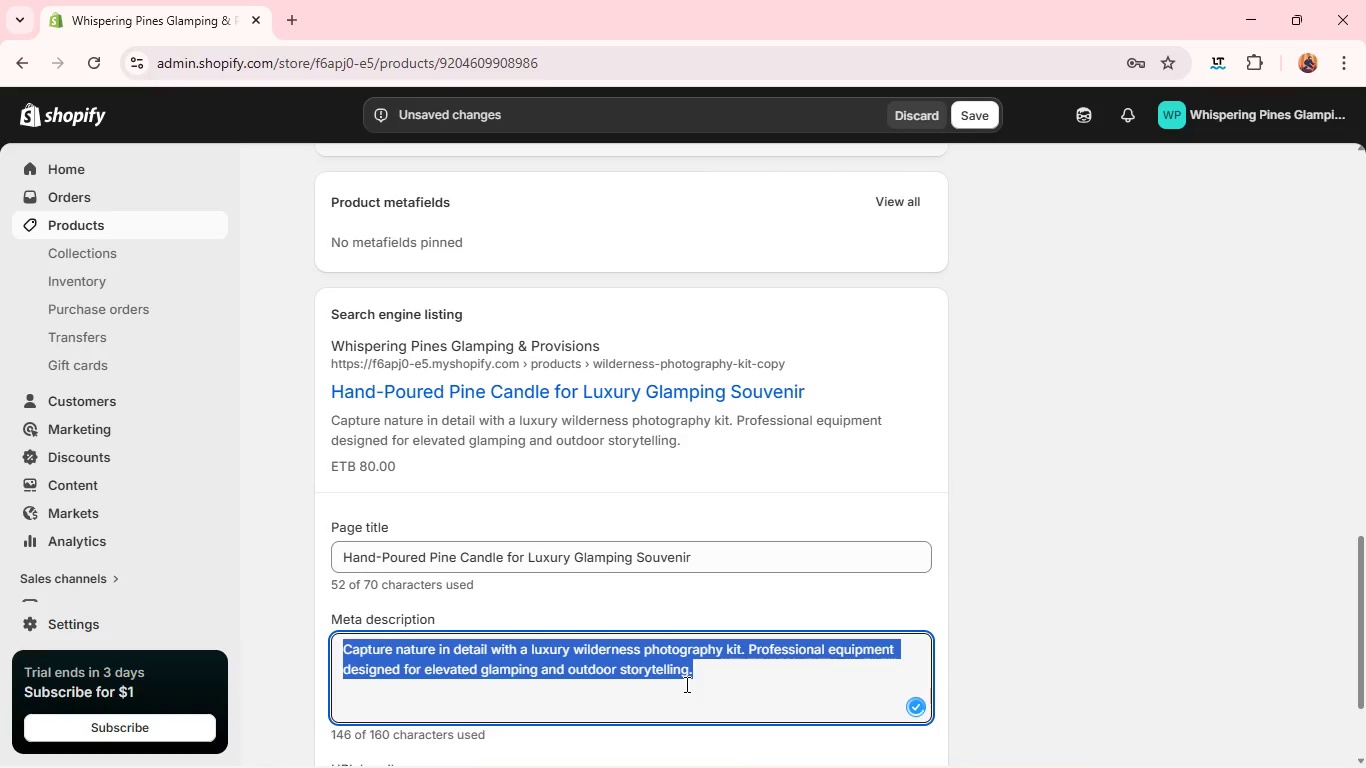 
key(Control+V)
 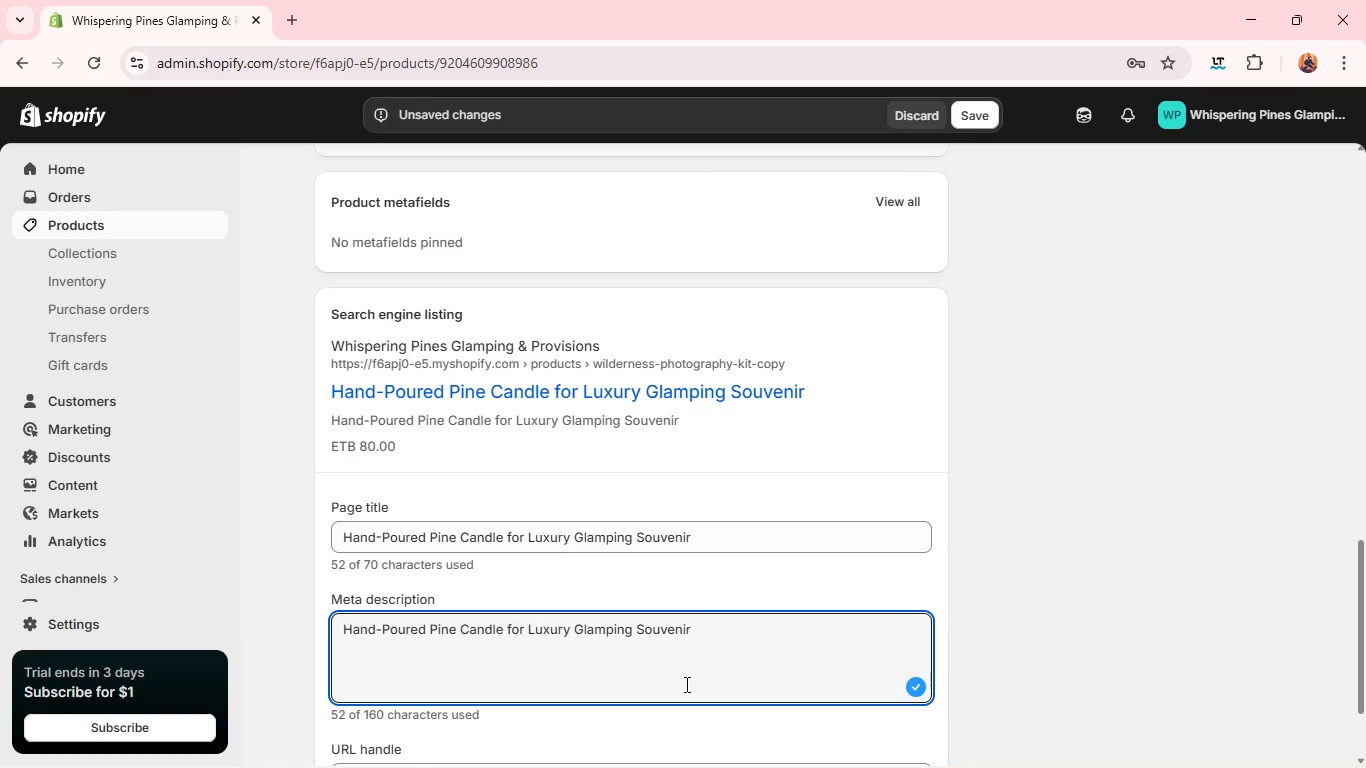 
wait(5.39)
 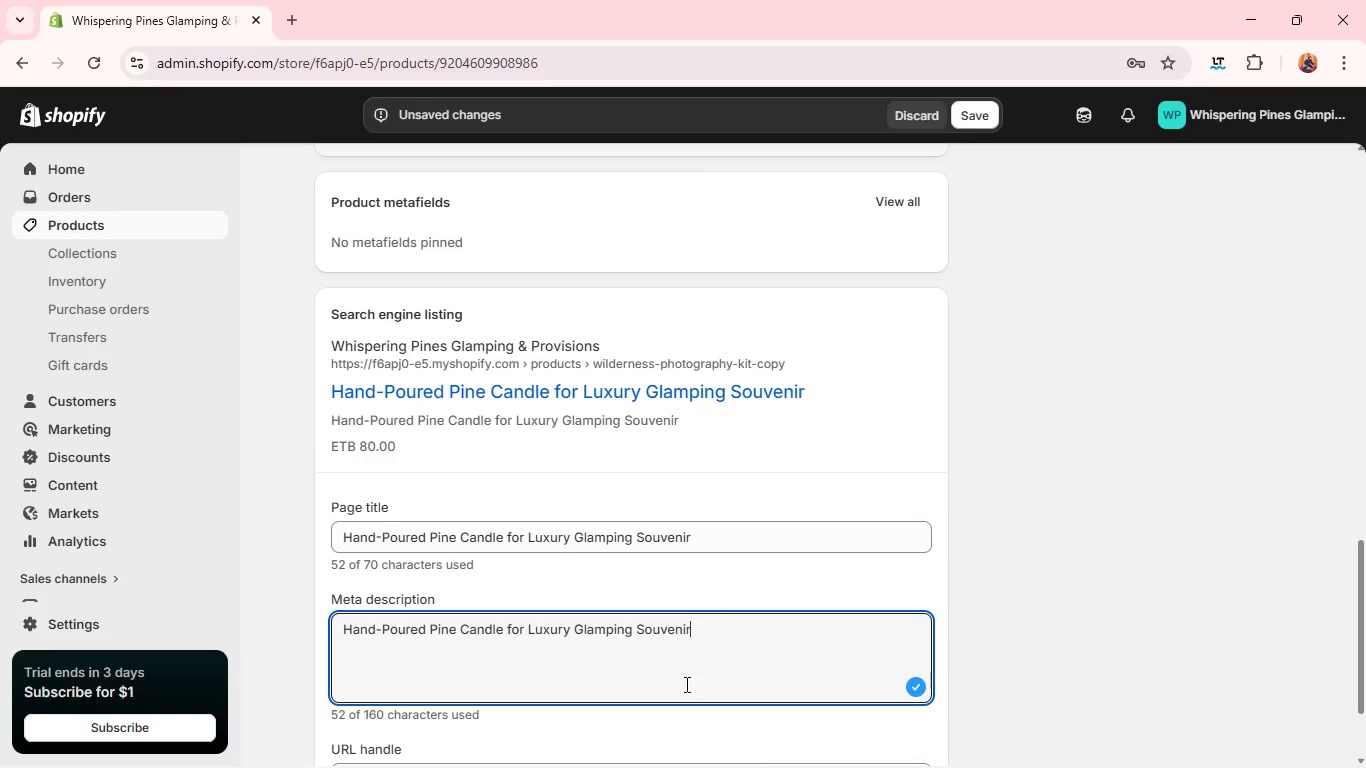 
key(Control+A)
 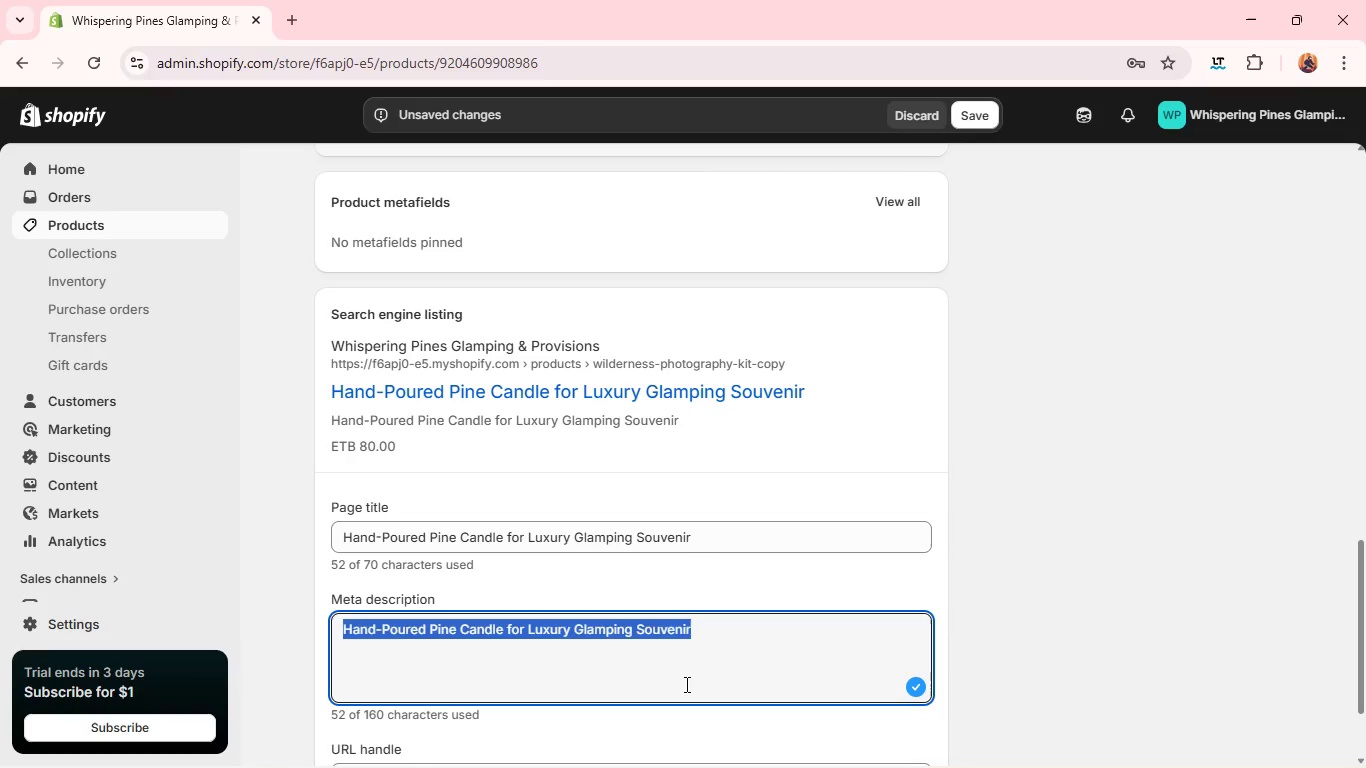 
type(A luxury hand-poured pine candle inspired by forest air and)
 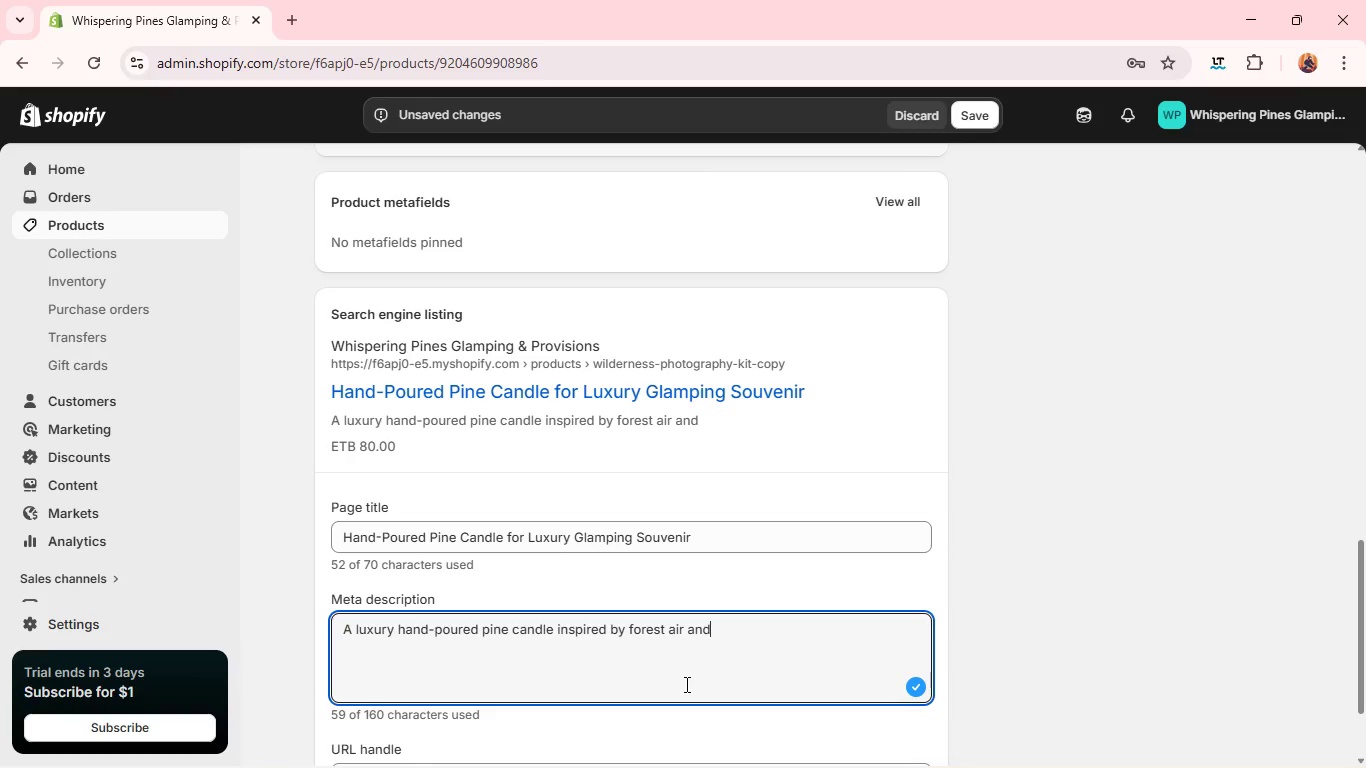 
type( wilder)
 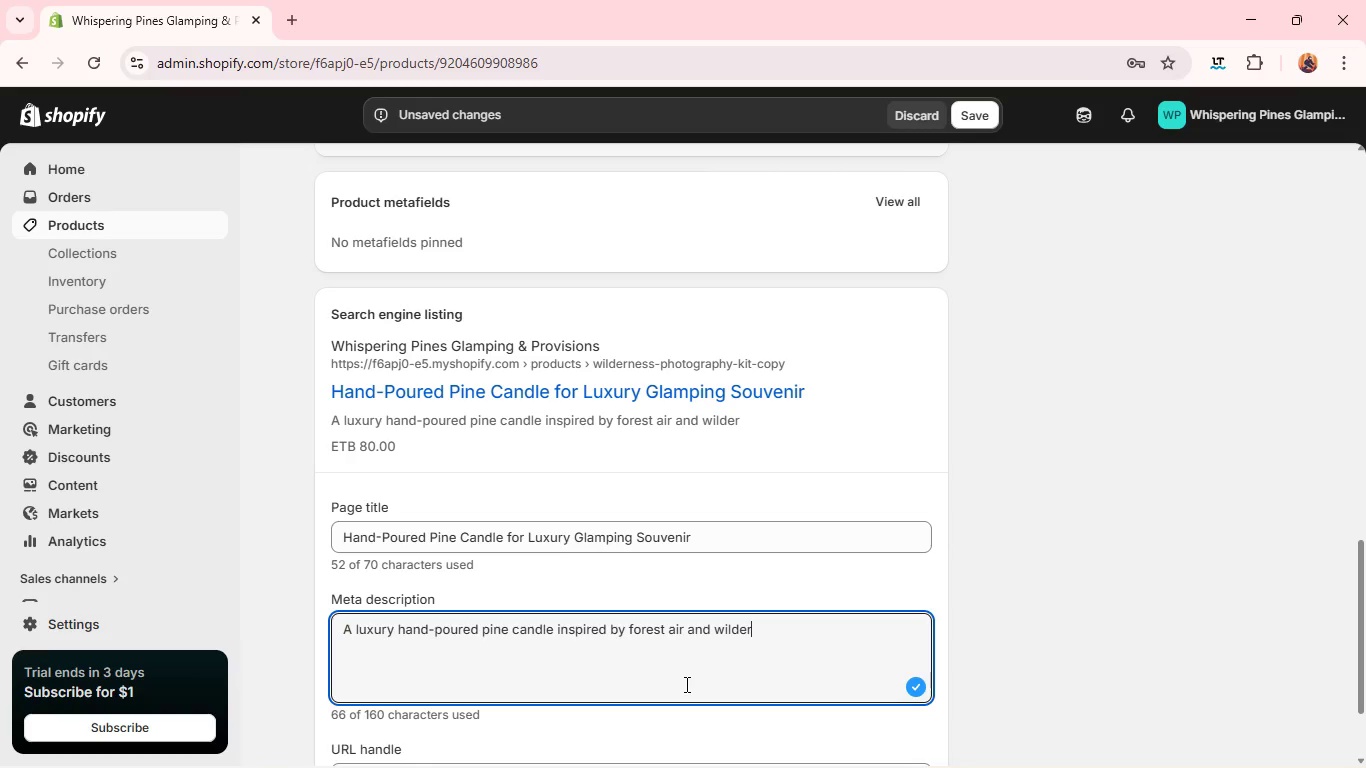 
type(ness calm. a REined keepsake for boutique)
 